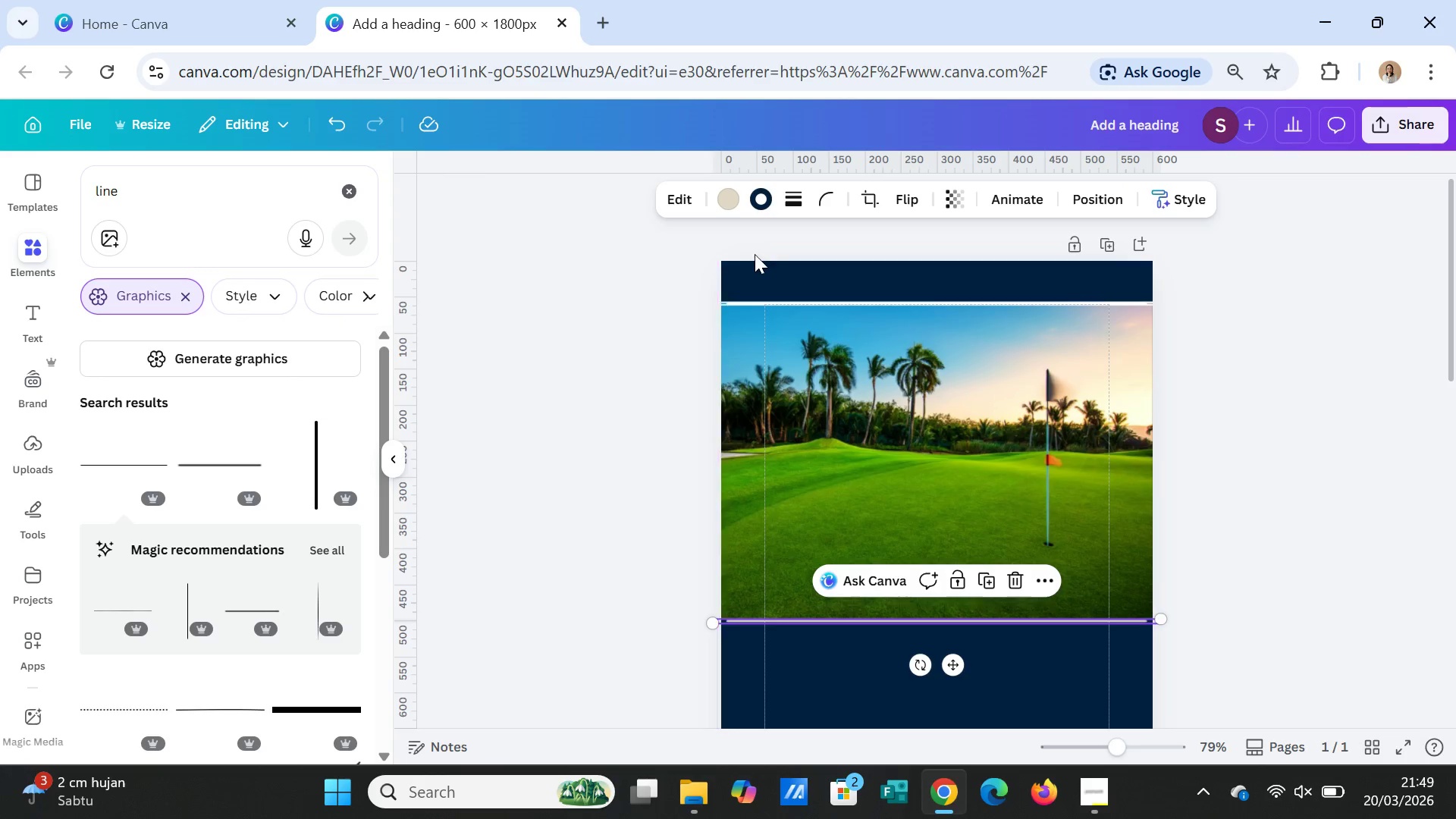 
left_click([726, 196])
 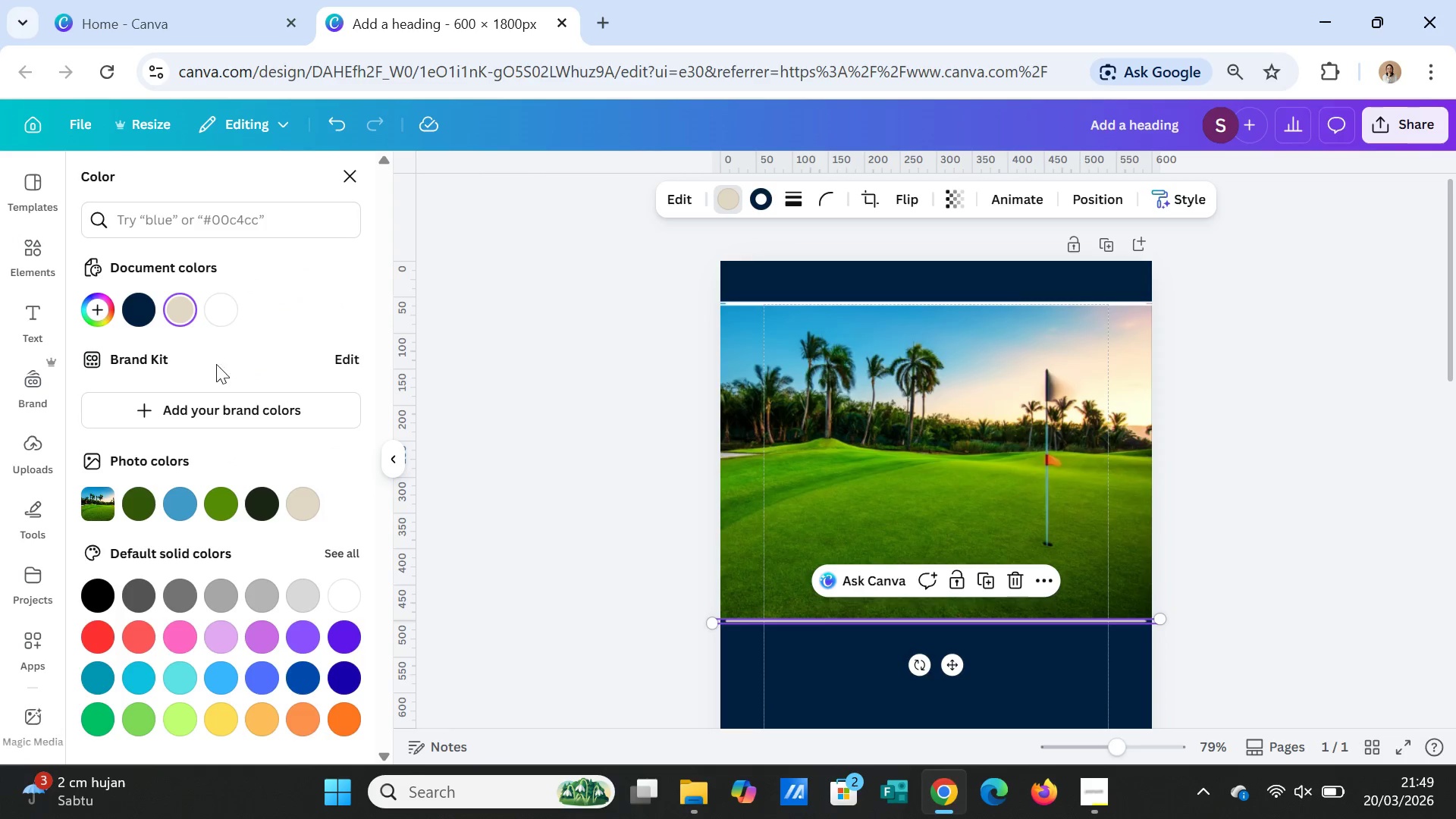 
left_click([138, 295])
 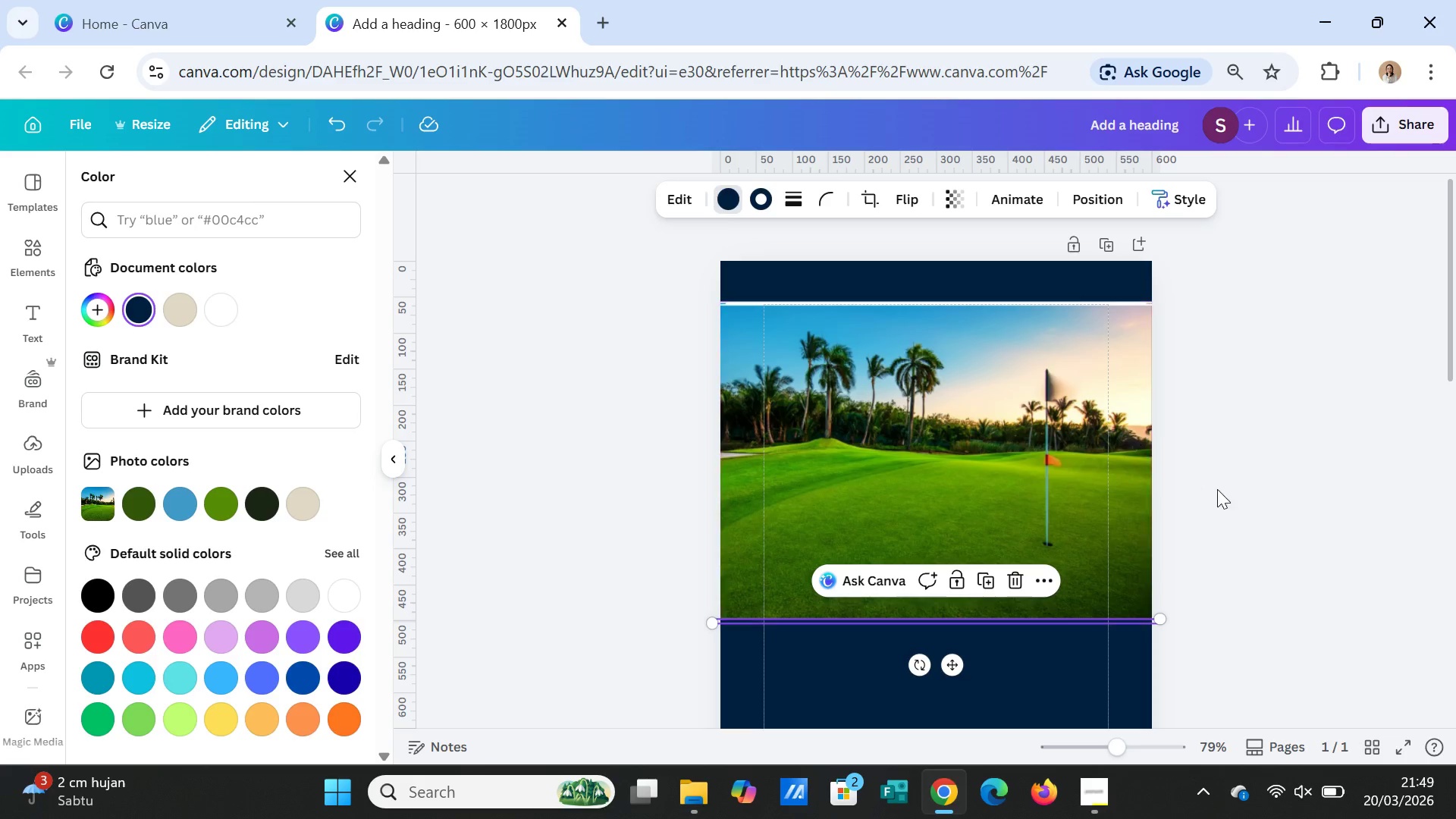 
left_click([1246, 506])
 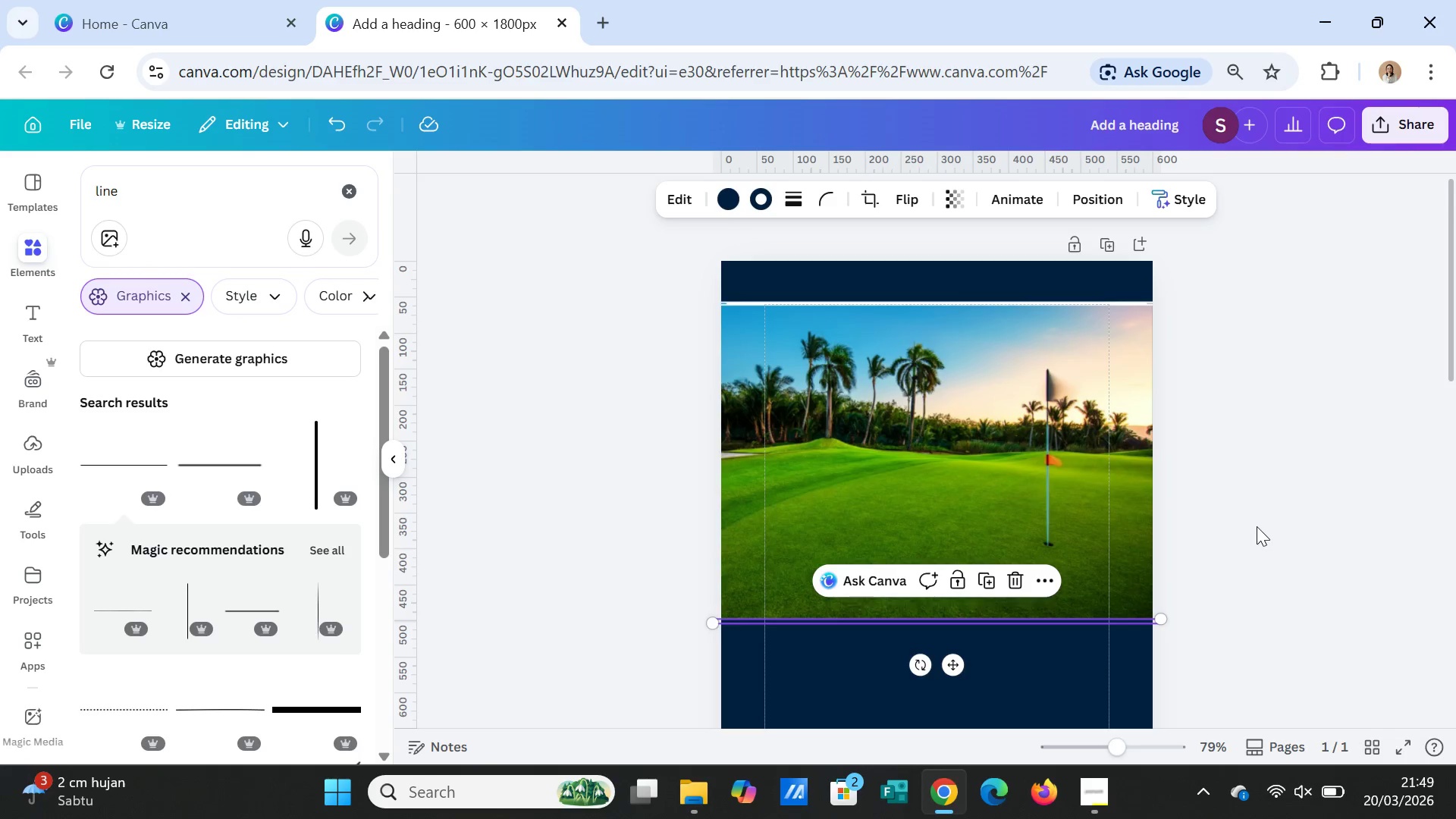 
left_click([1257, 526])
 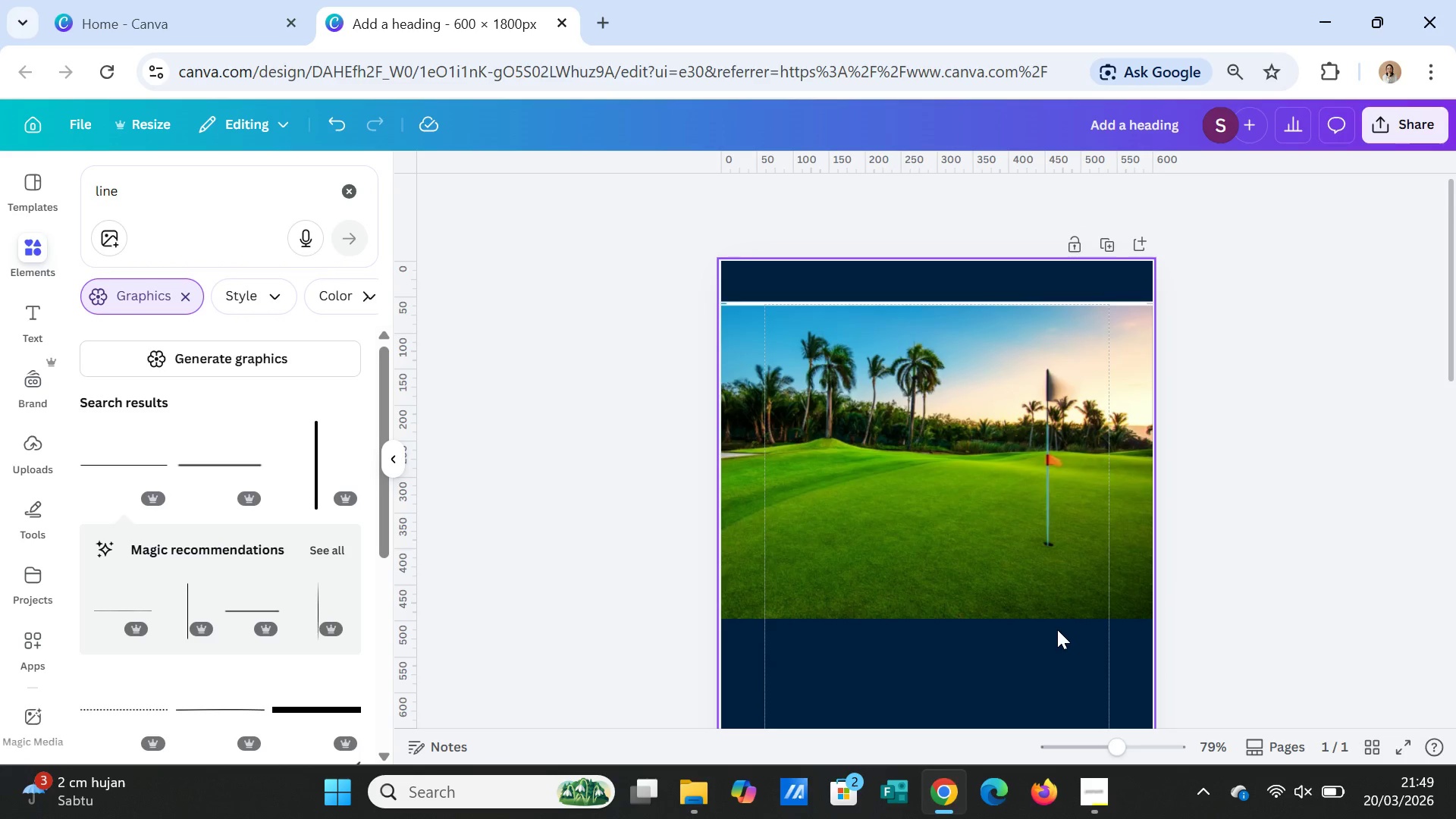 
left_click([1057, 628])
 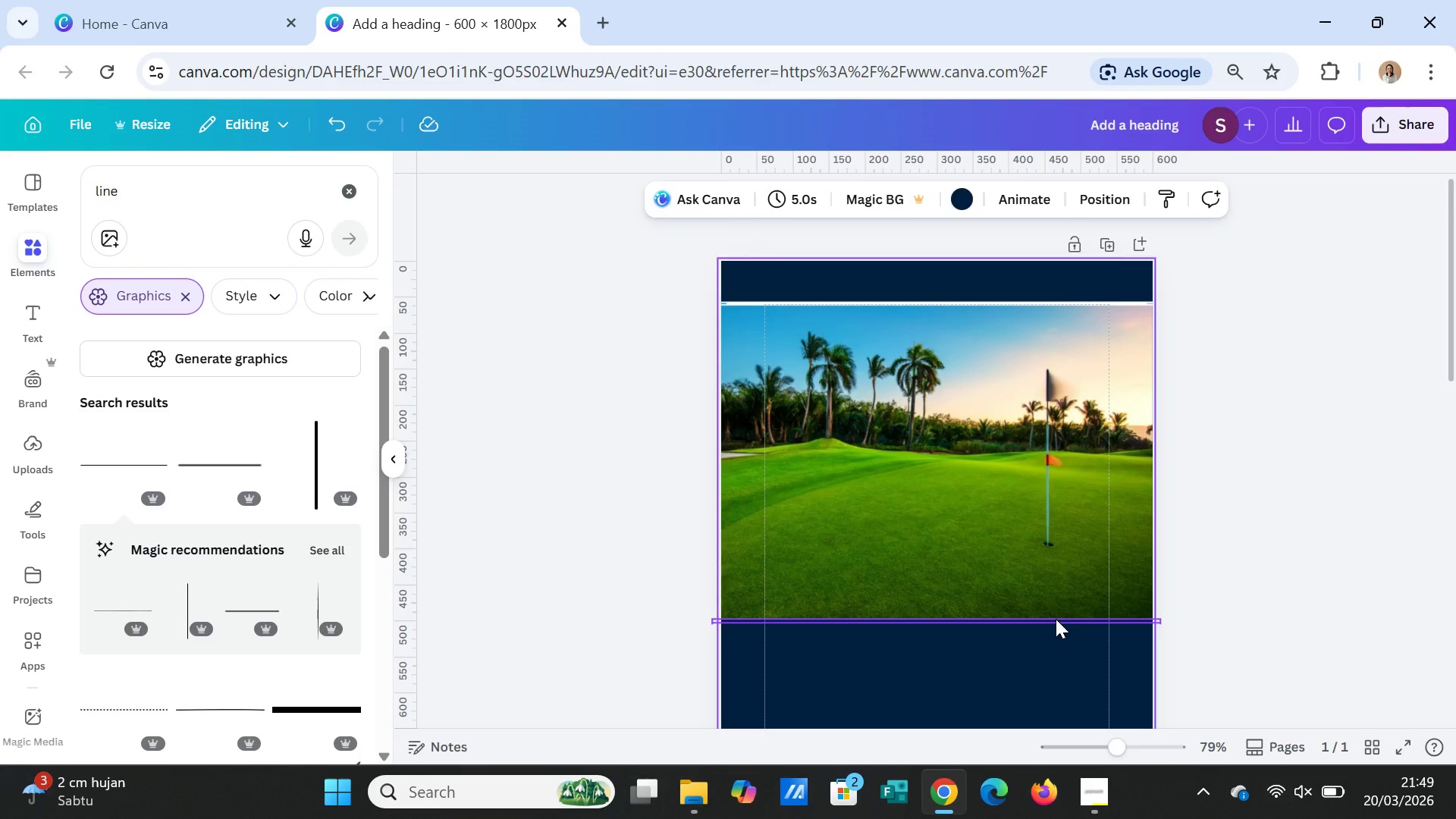 
left_click([1056, 619])
 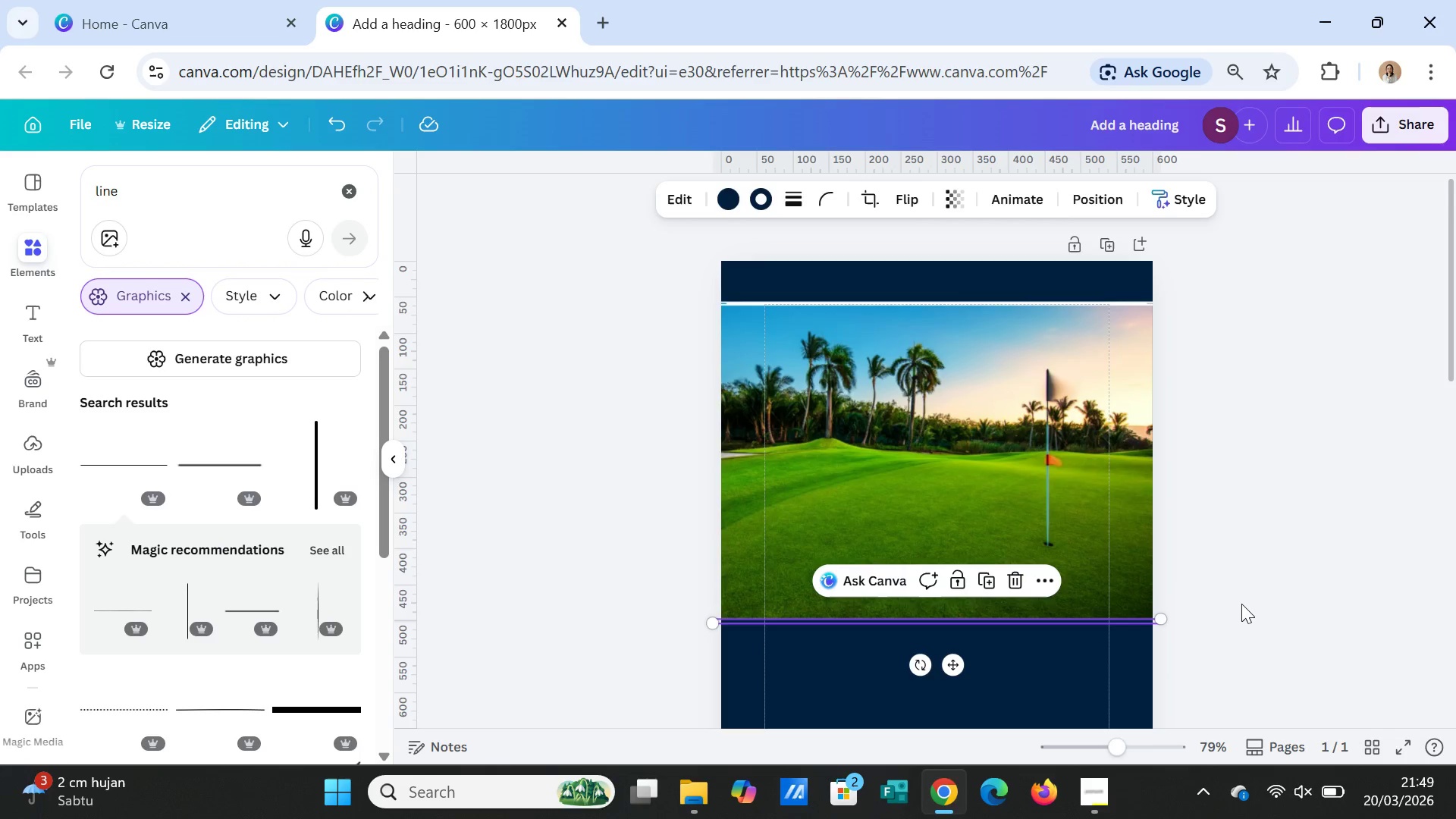 
left_click([1243, 604])
 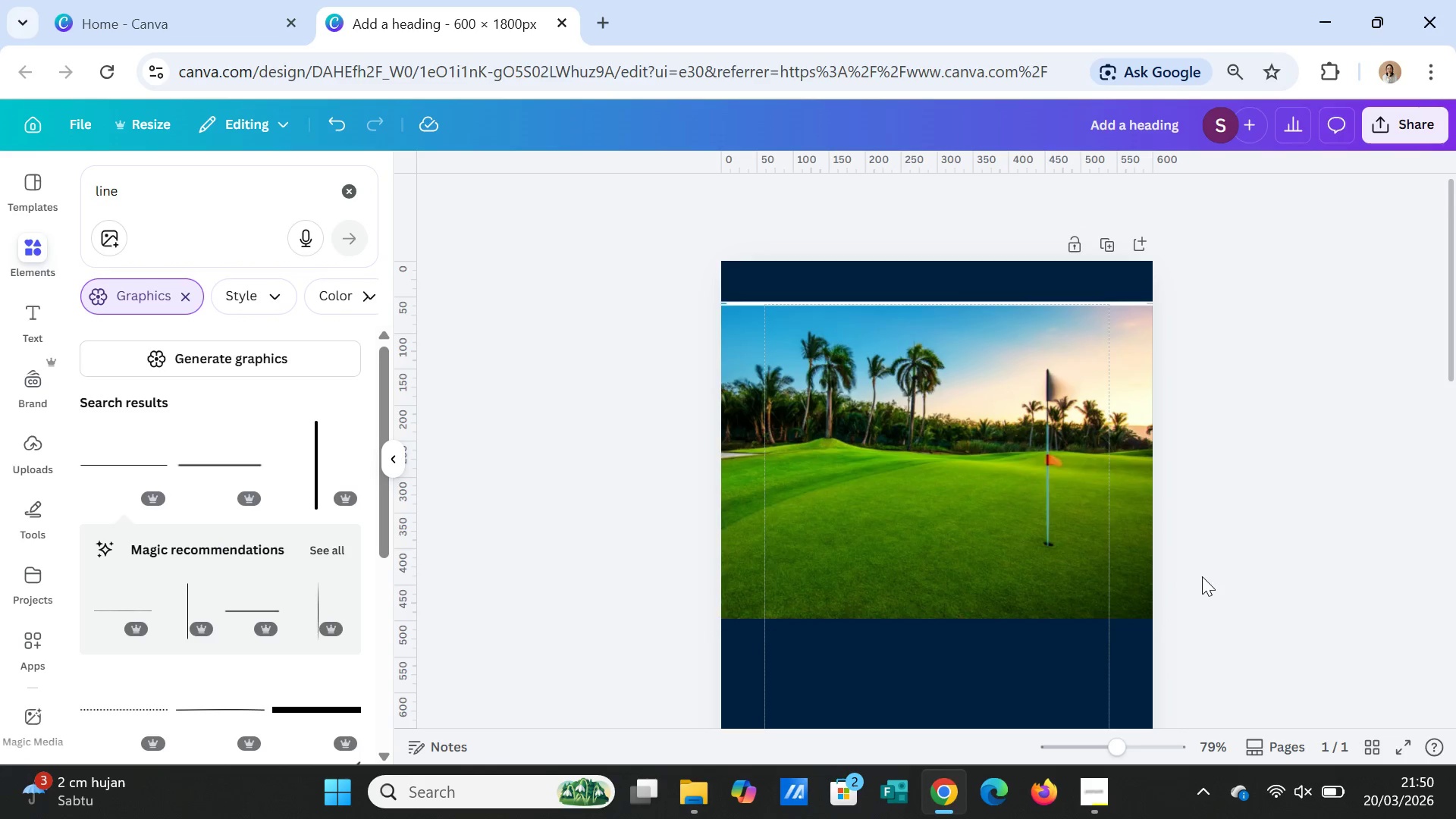 
scroll: coordinate [1203, 572], scroll_direction: down, amount: 8.0
 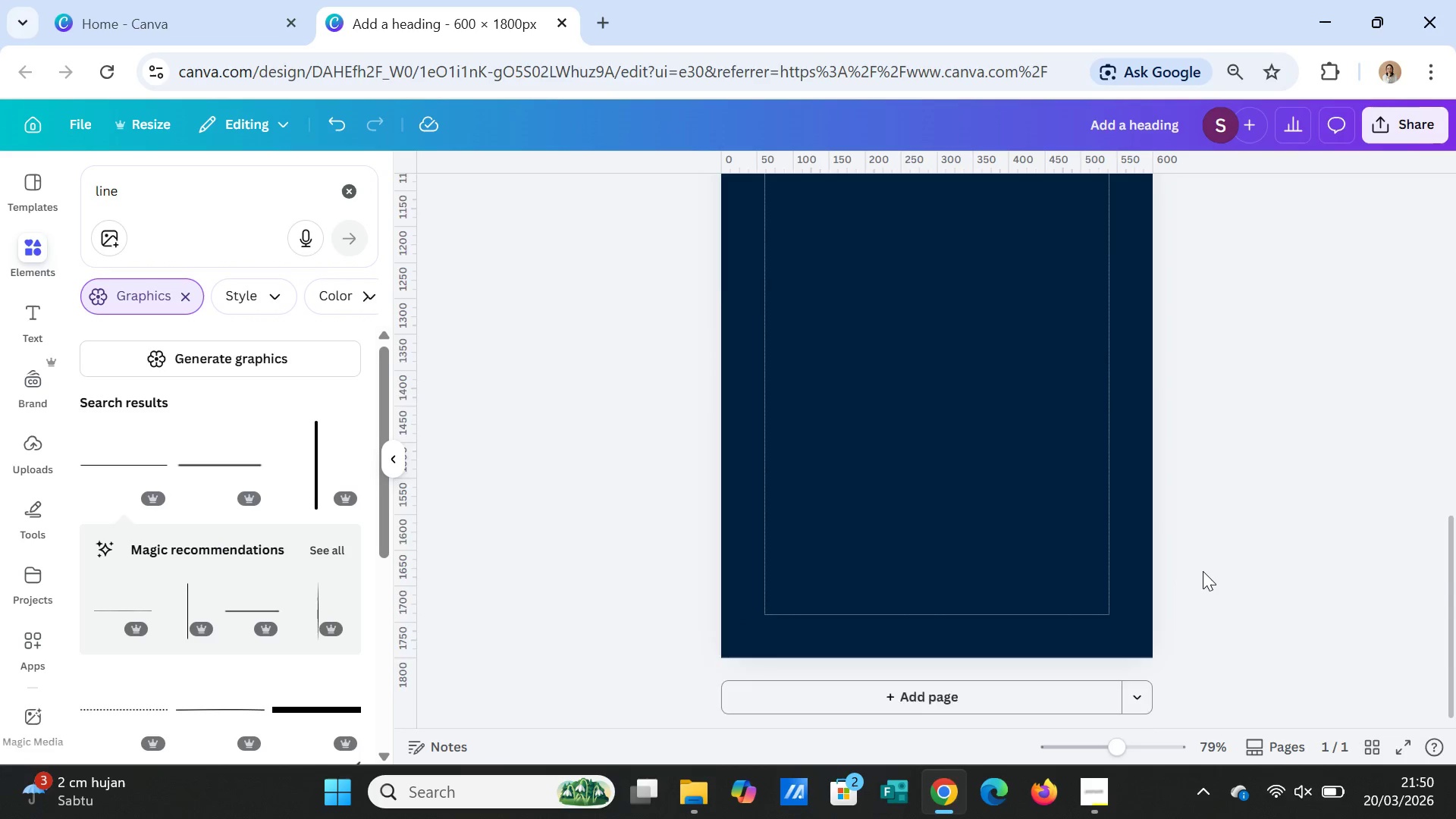 
scroll: coordinate [1203, 571], scroll_direction: up, amount: 6.0
 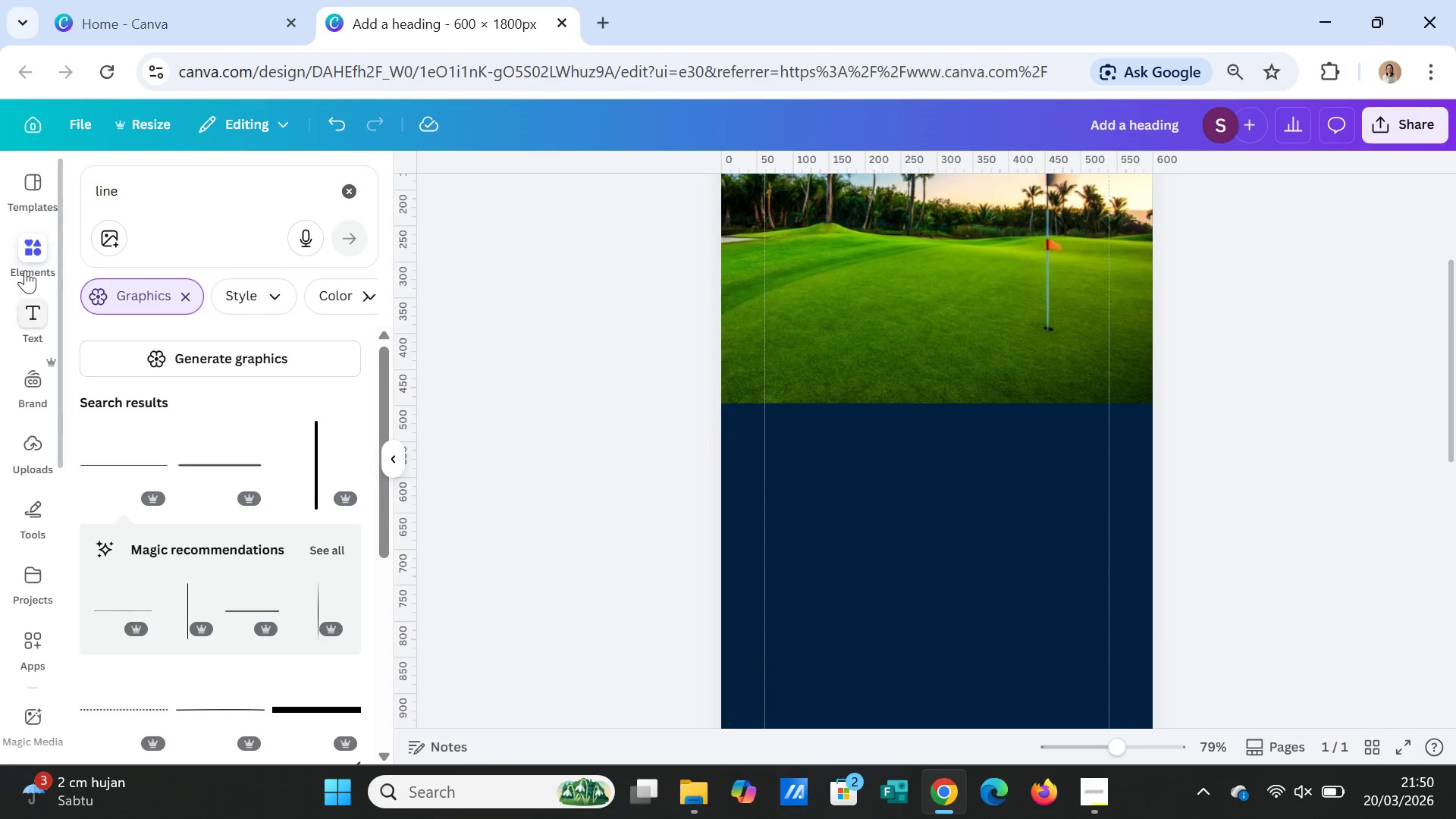 
left_click([27, 240])
 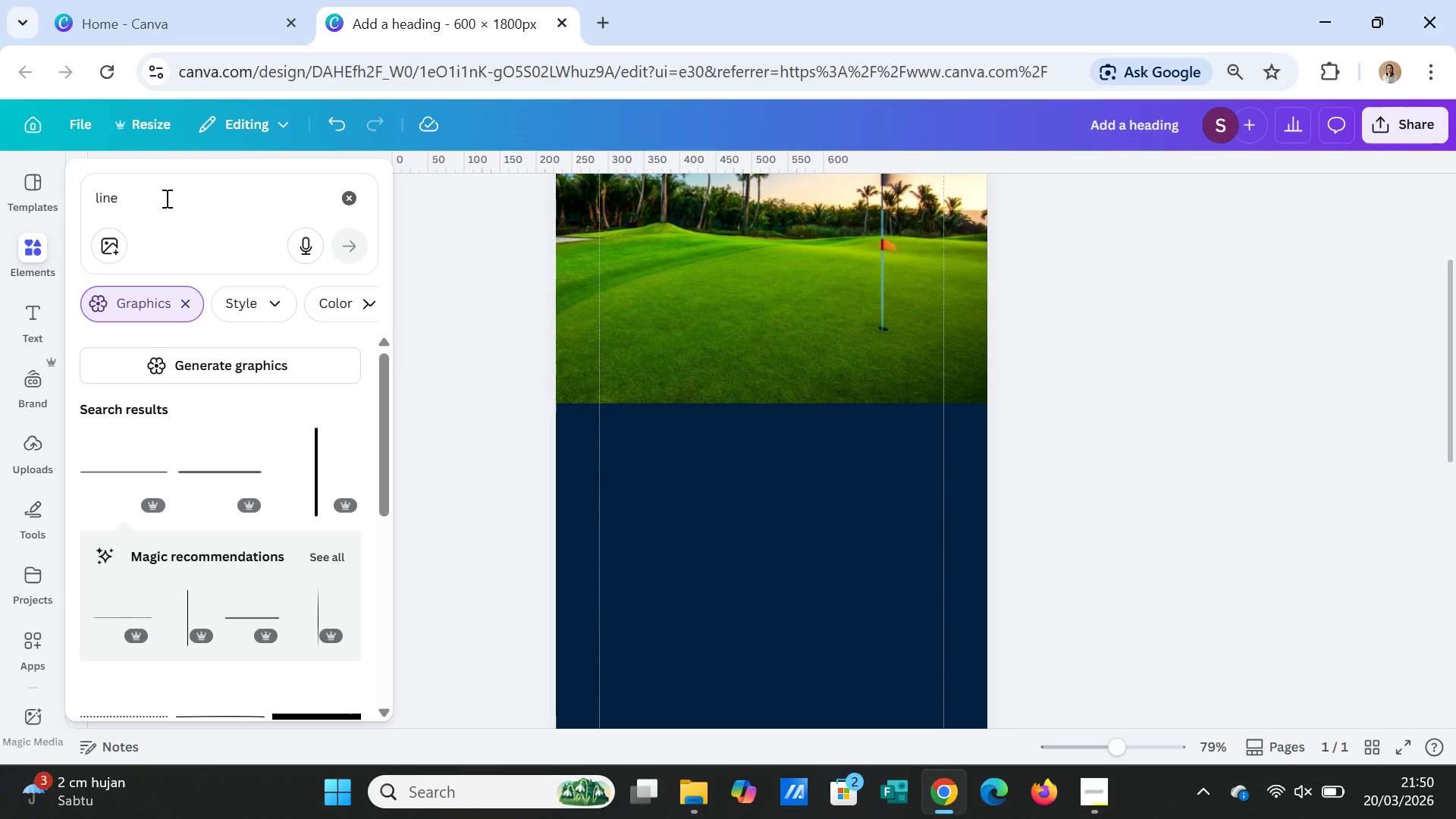 
double_click([165, 198])
 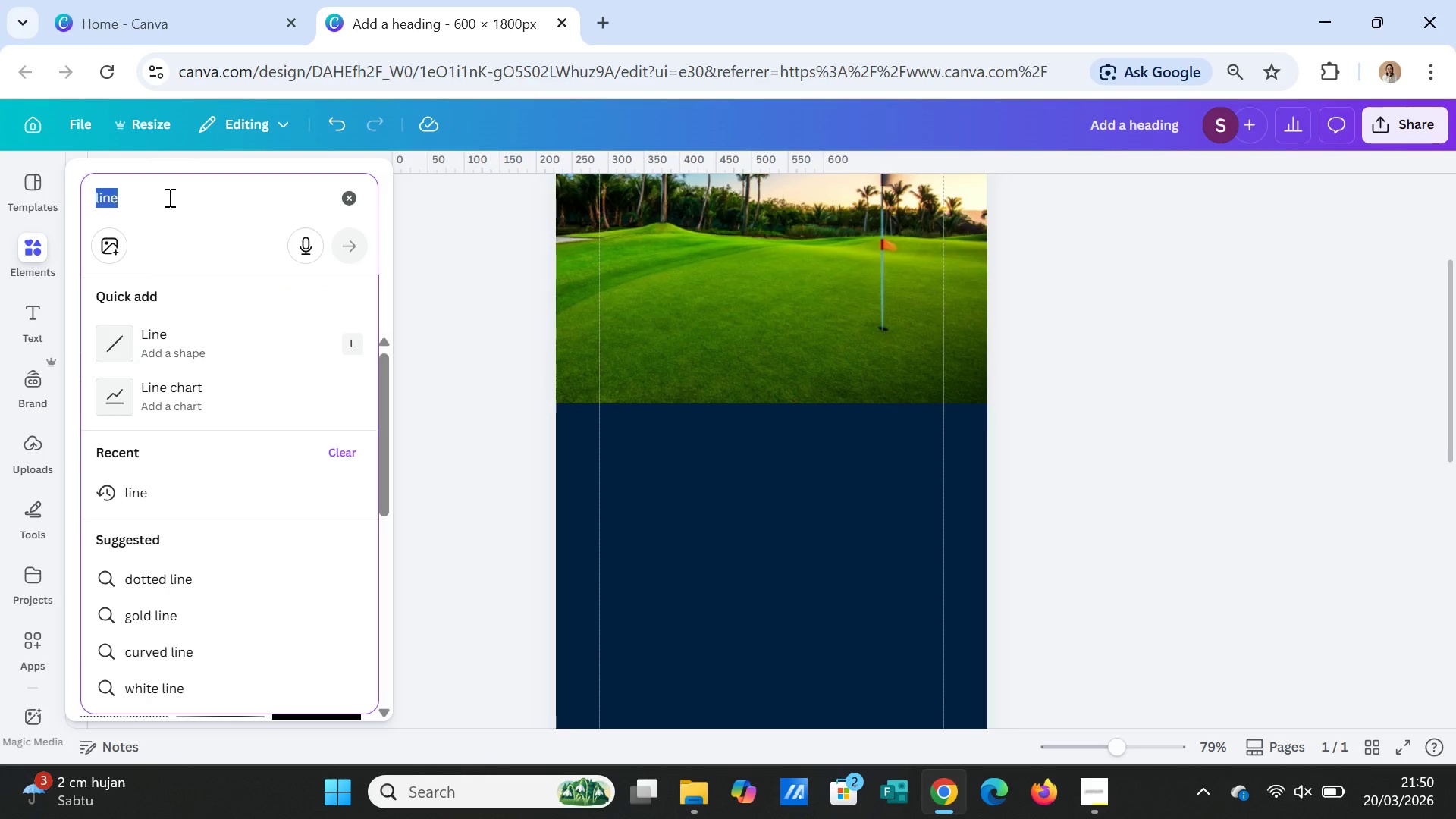 
type(recangle)
 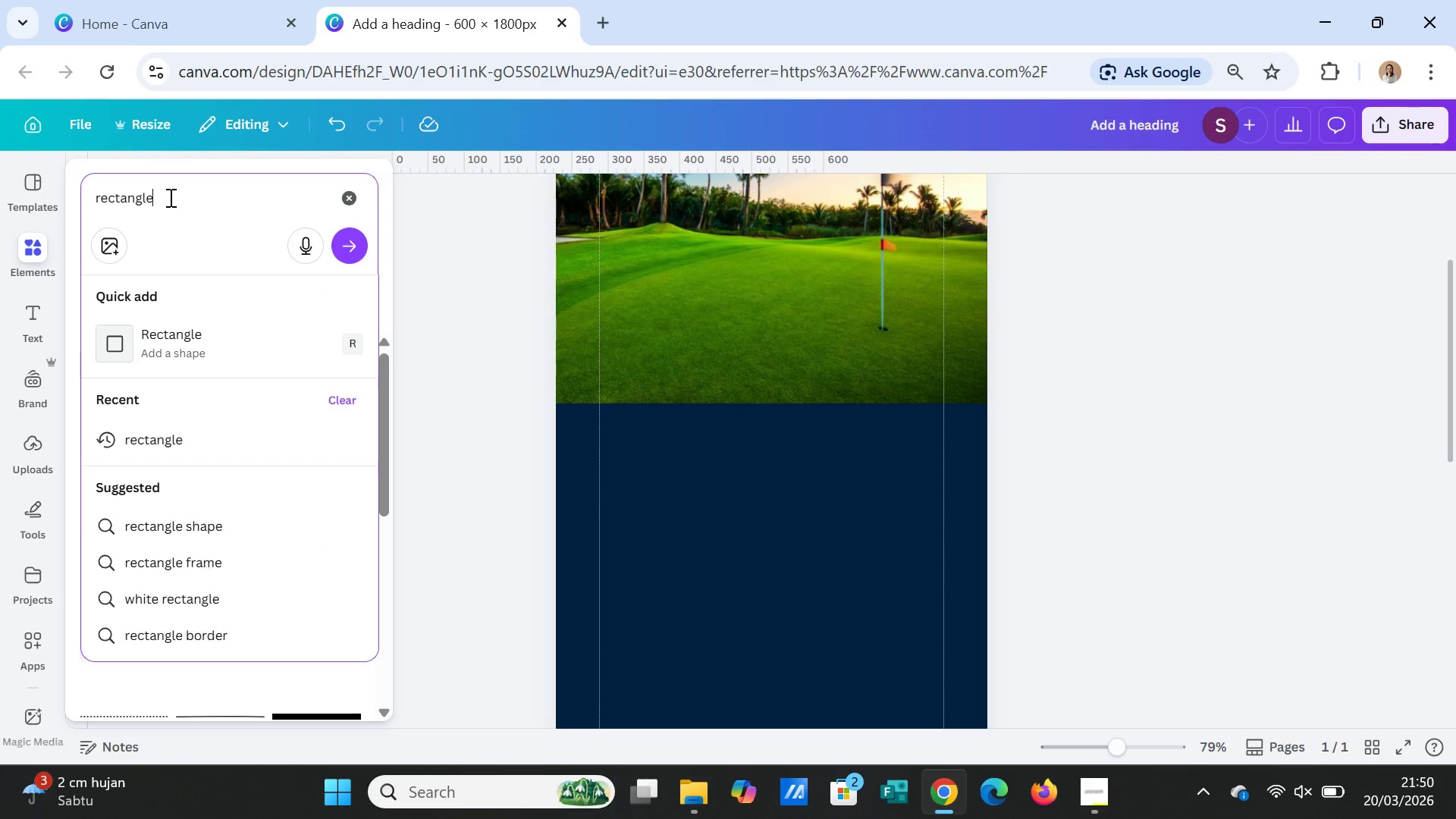 
key(Enter)
 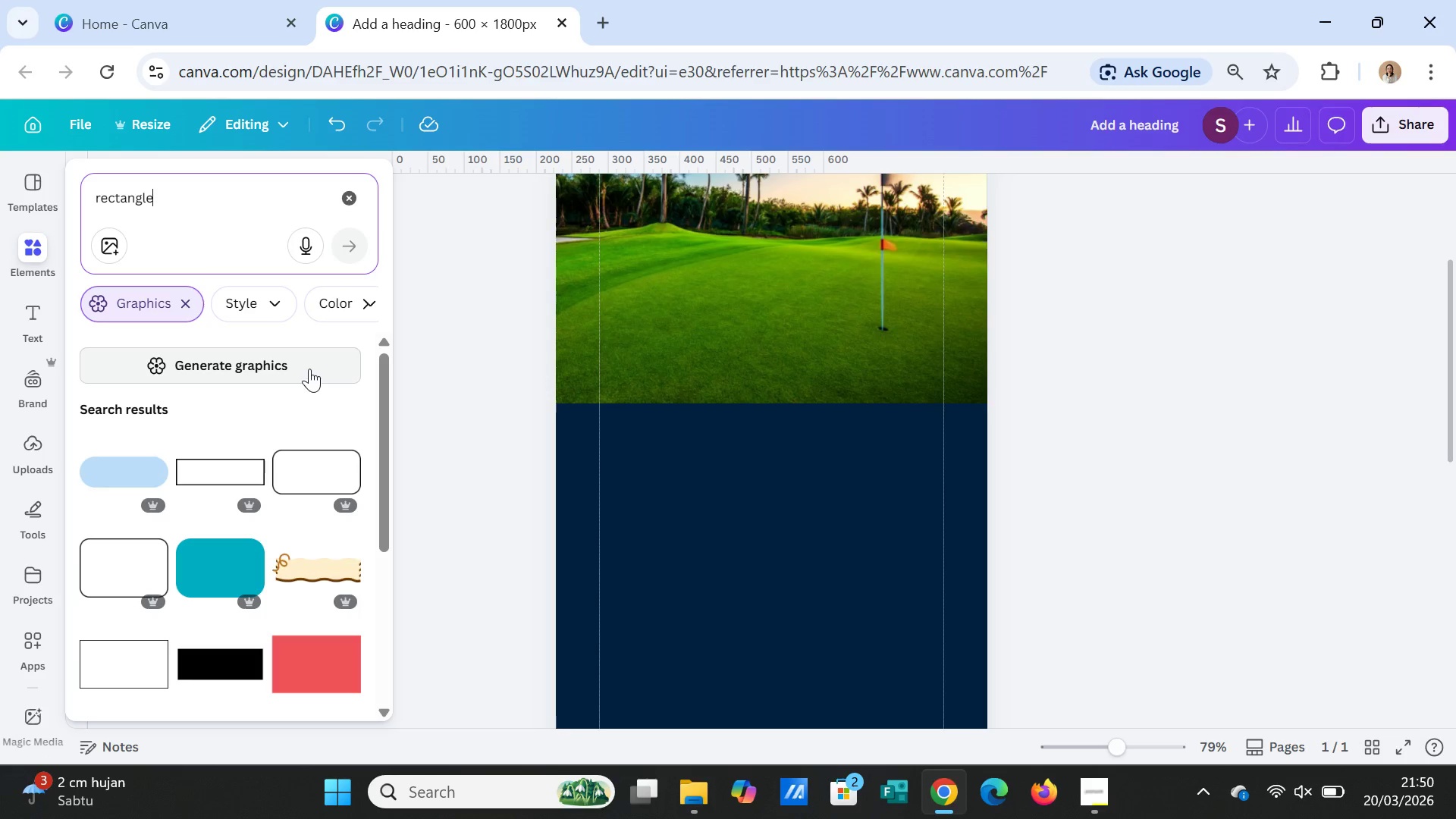 
wait(5.22)
 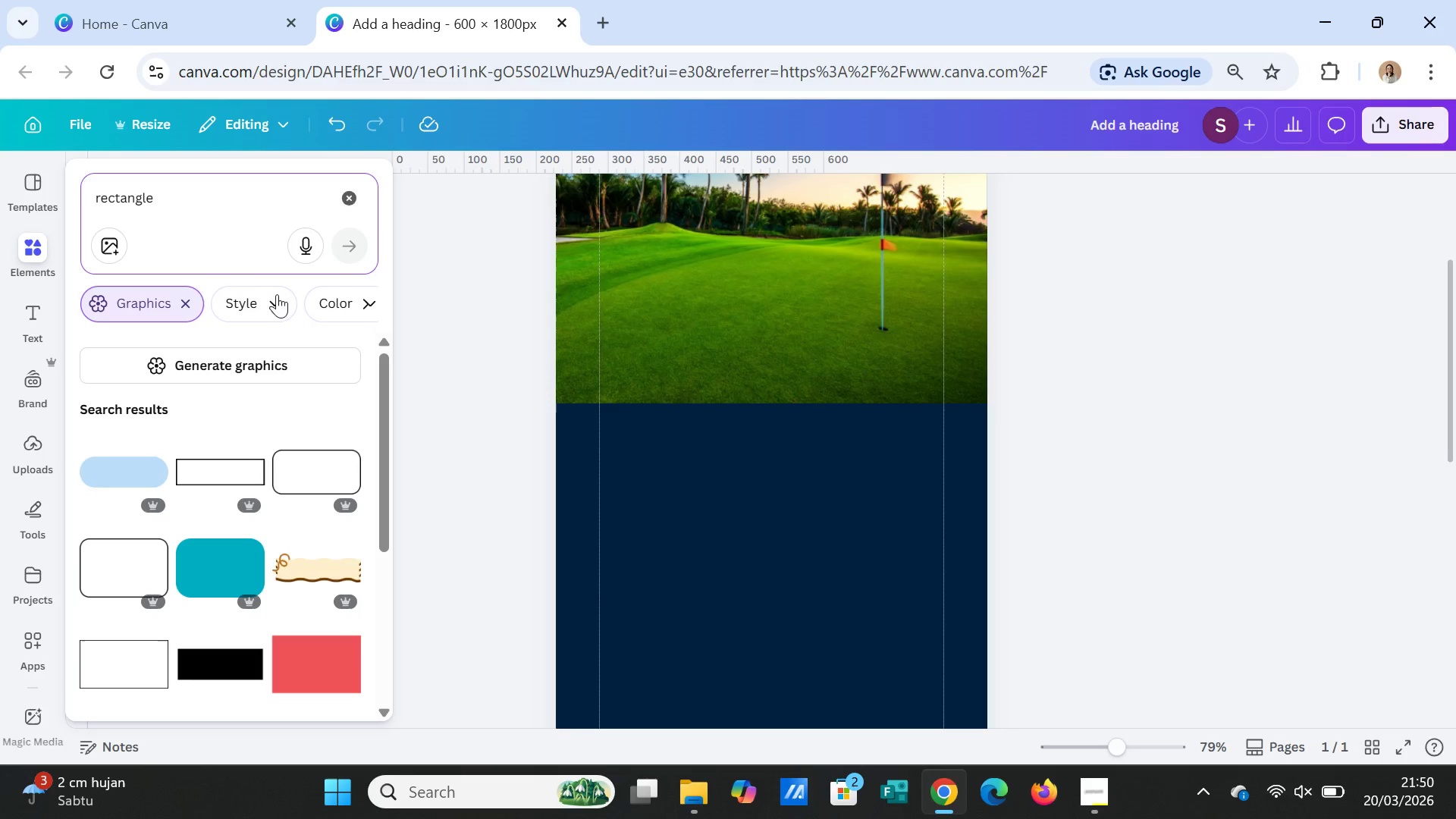 
scroll: coordinate [270, 507], scroll_direction: down, amount: 1.0
 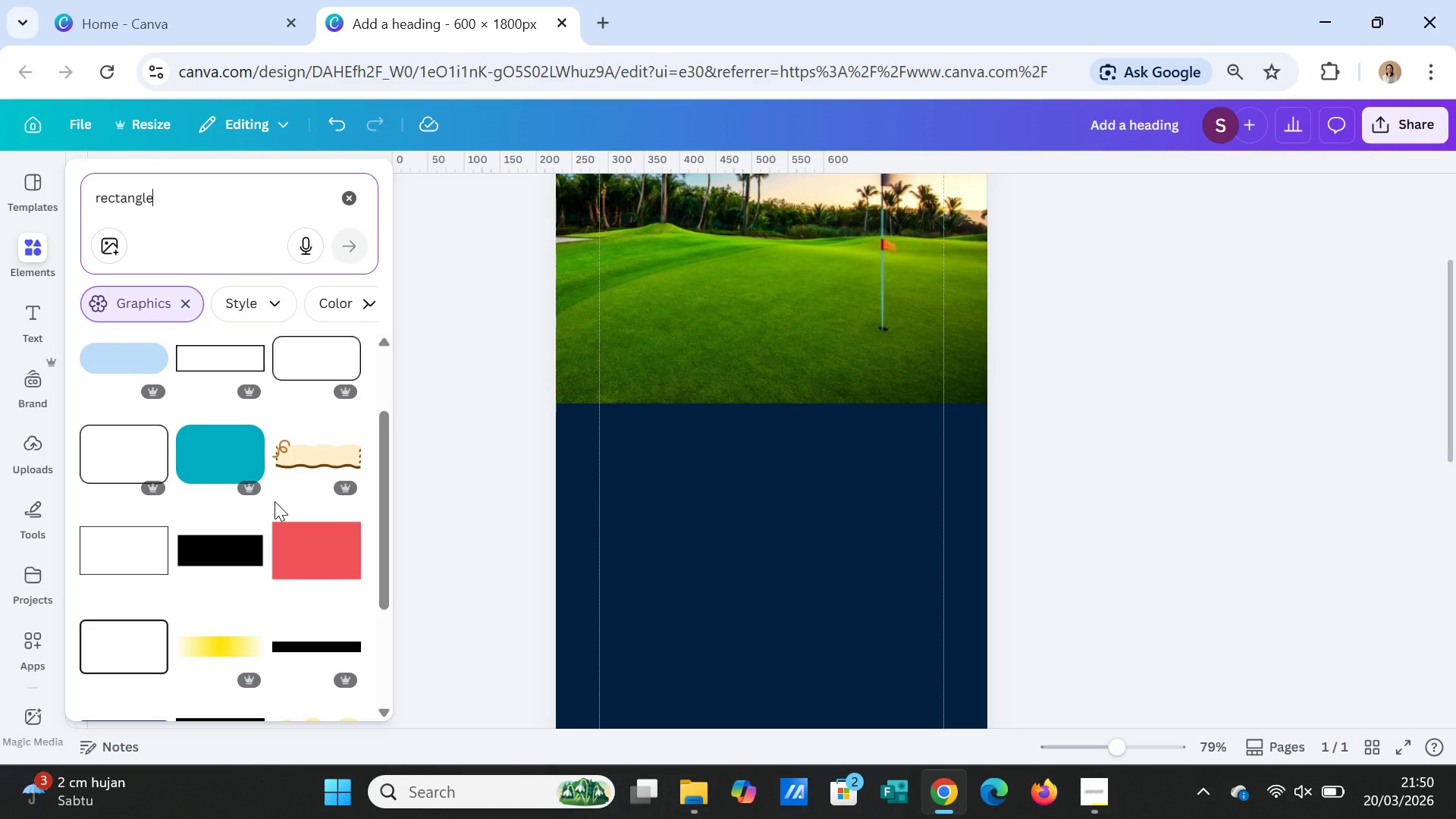 
left_click([126, 557])
 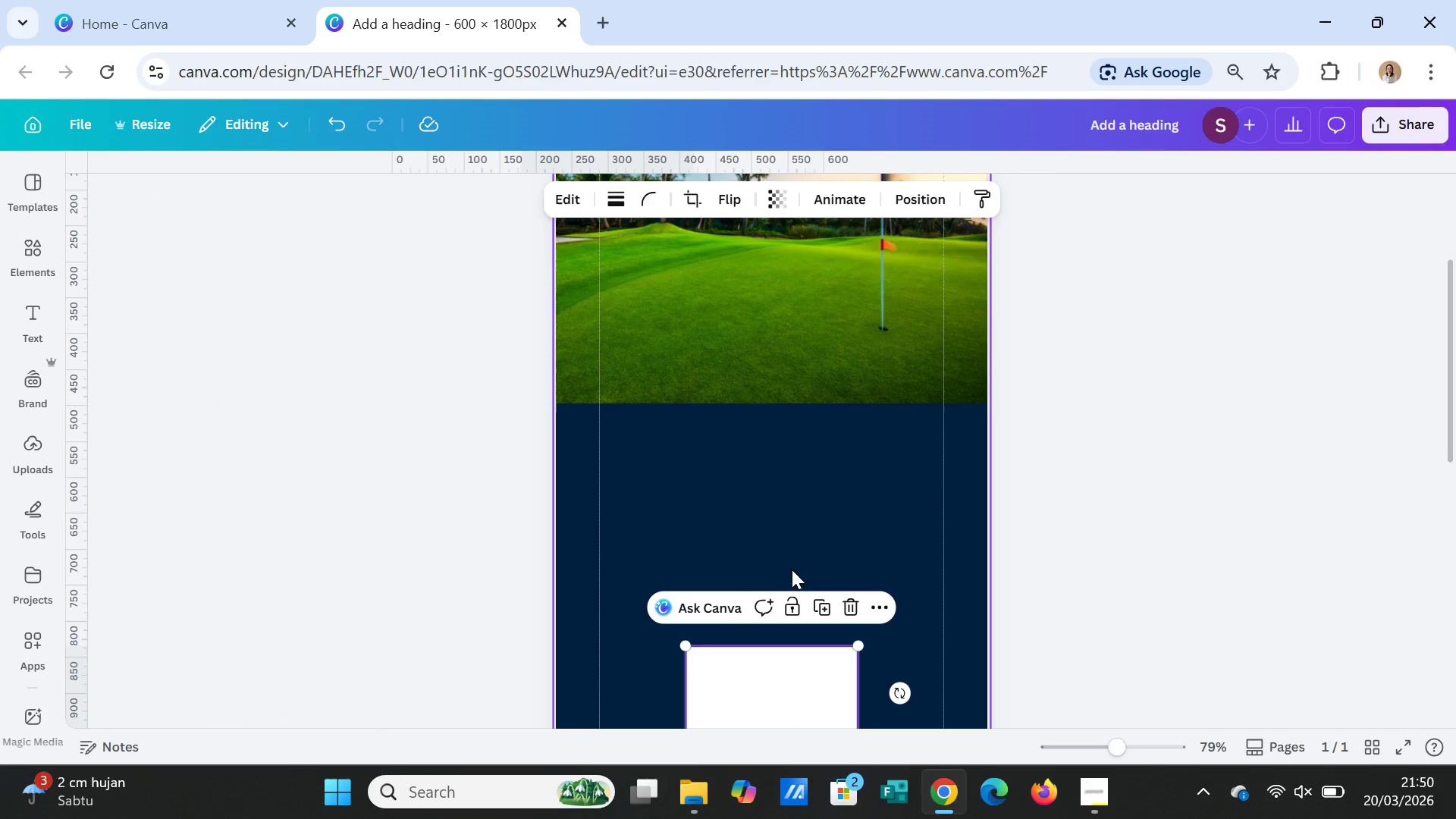 
scroll: coordinate [795, 541], scroll_direction: down, amount: 1.0
 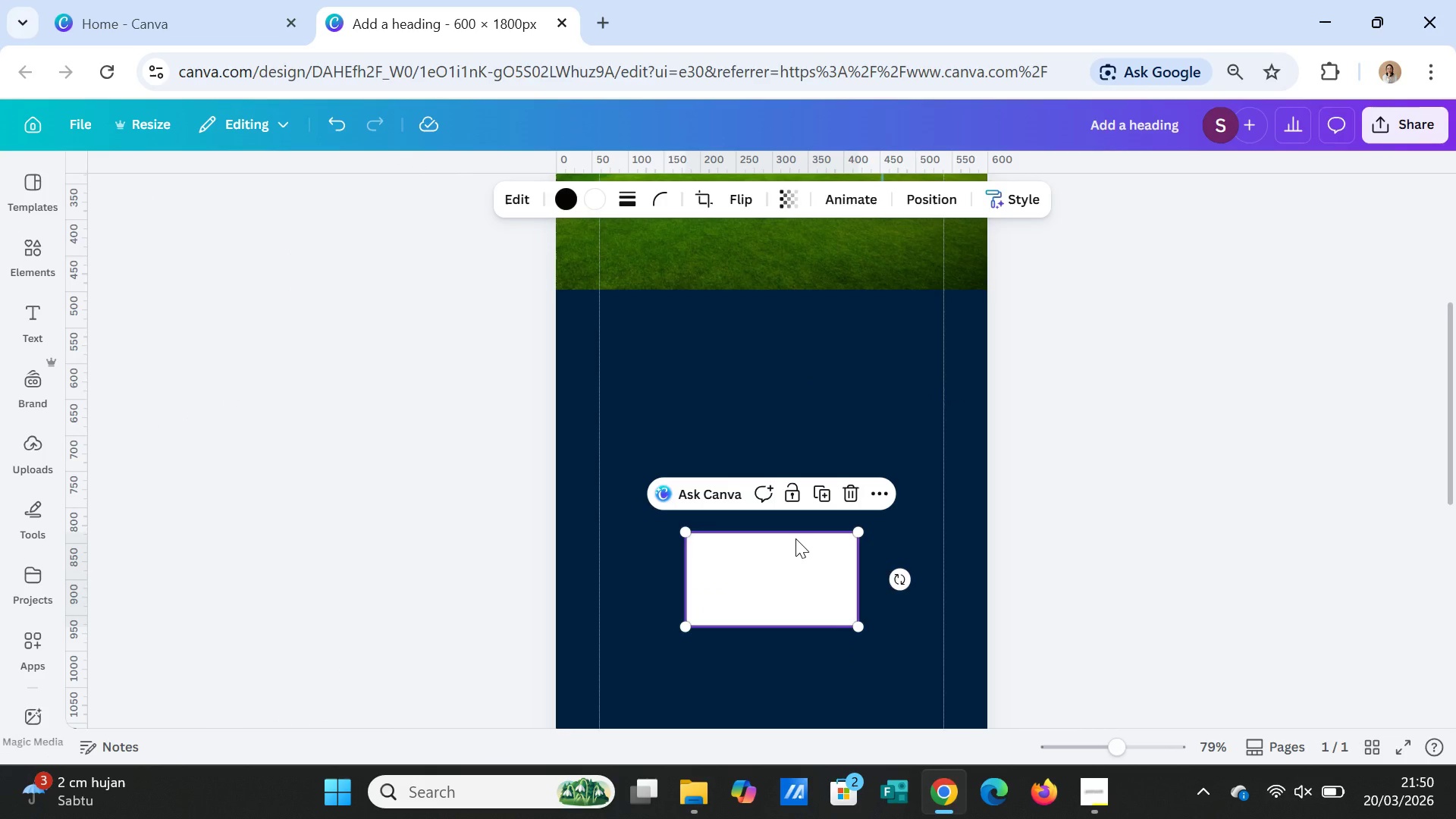 
key(Delete)
 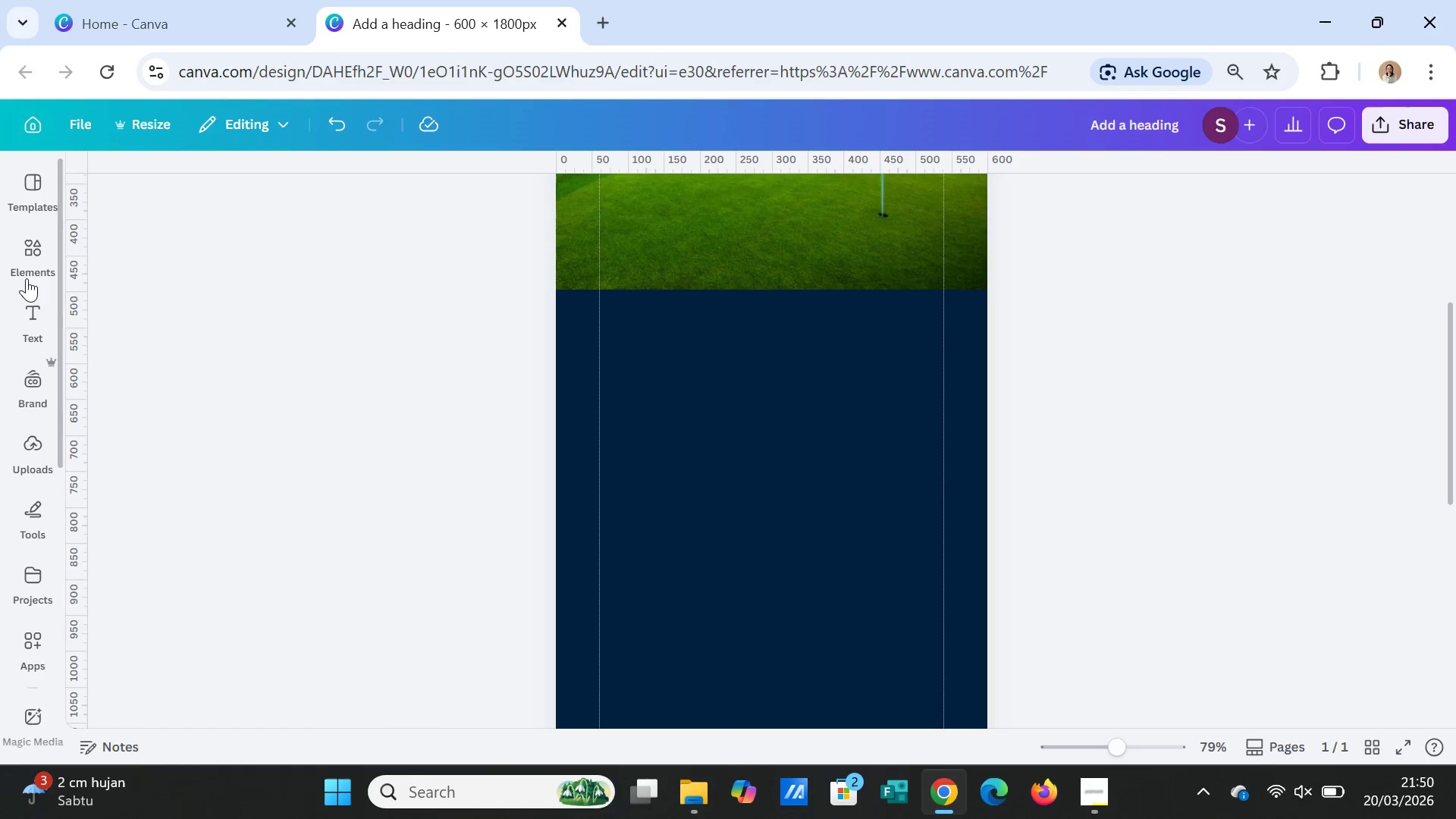 
left_click([25, 262])
 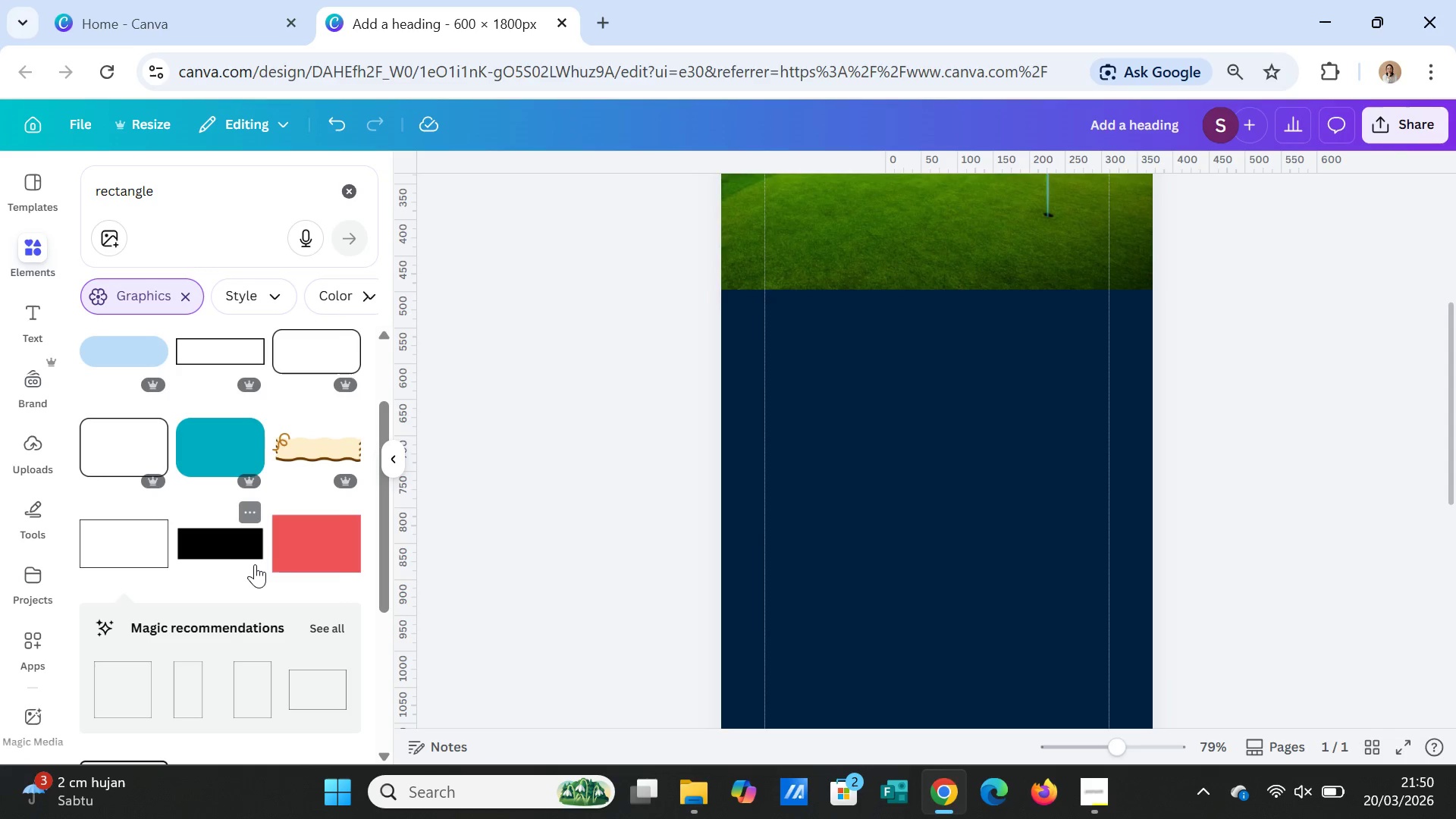 
scroll: coordinate [231, 585], scroll_direction: up, amount: 5.0
 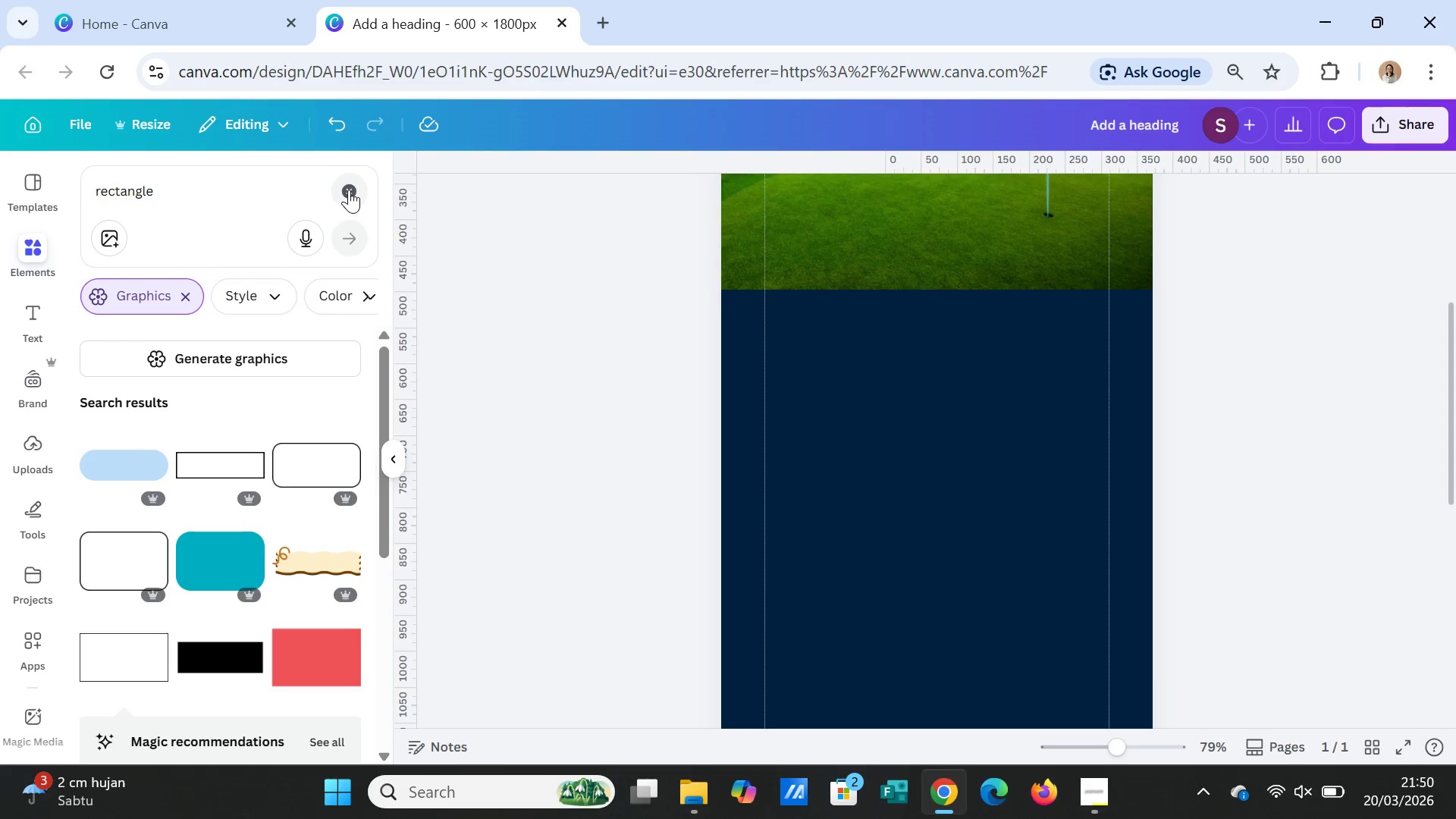 
left_click([349, 188])
 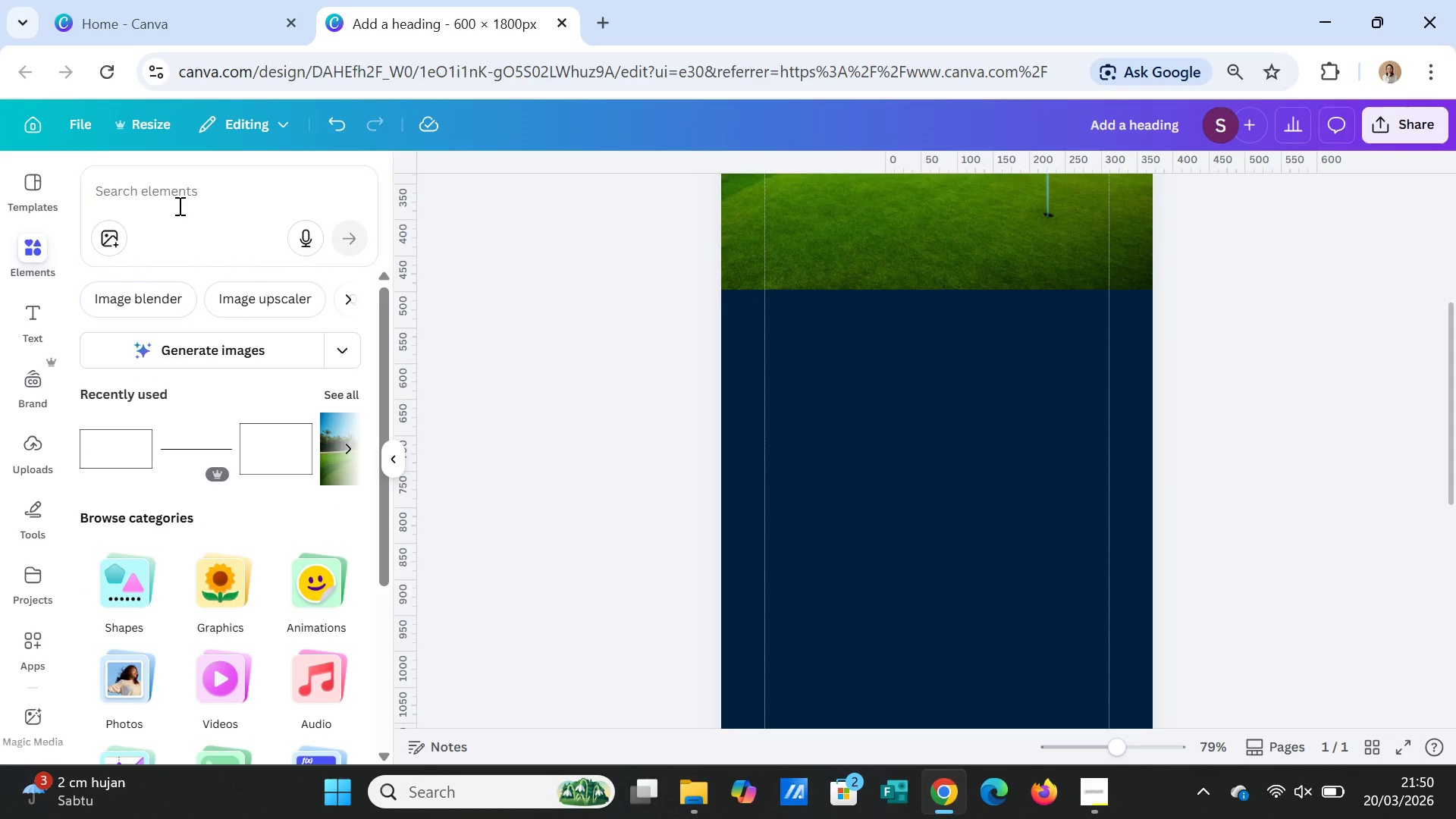 
left_click([178, 206])
 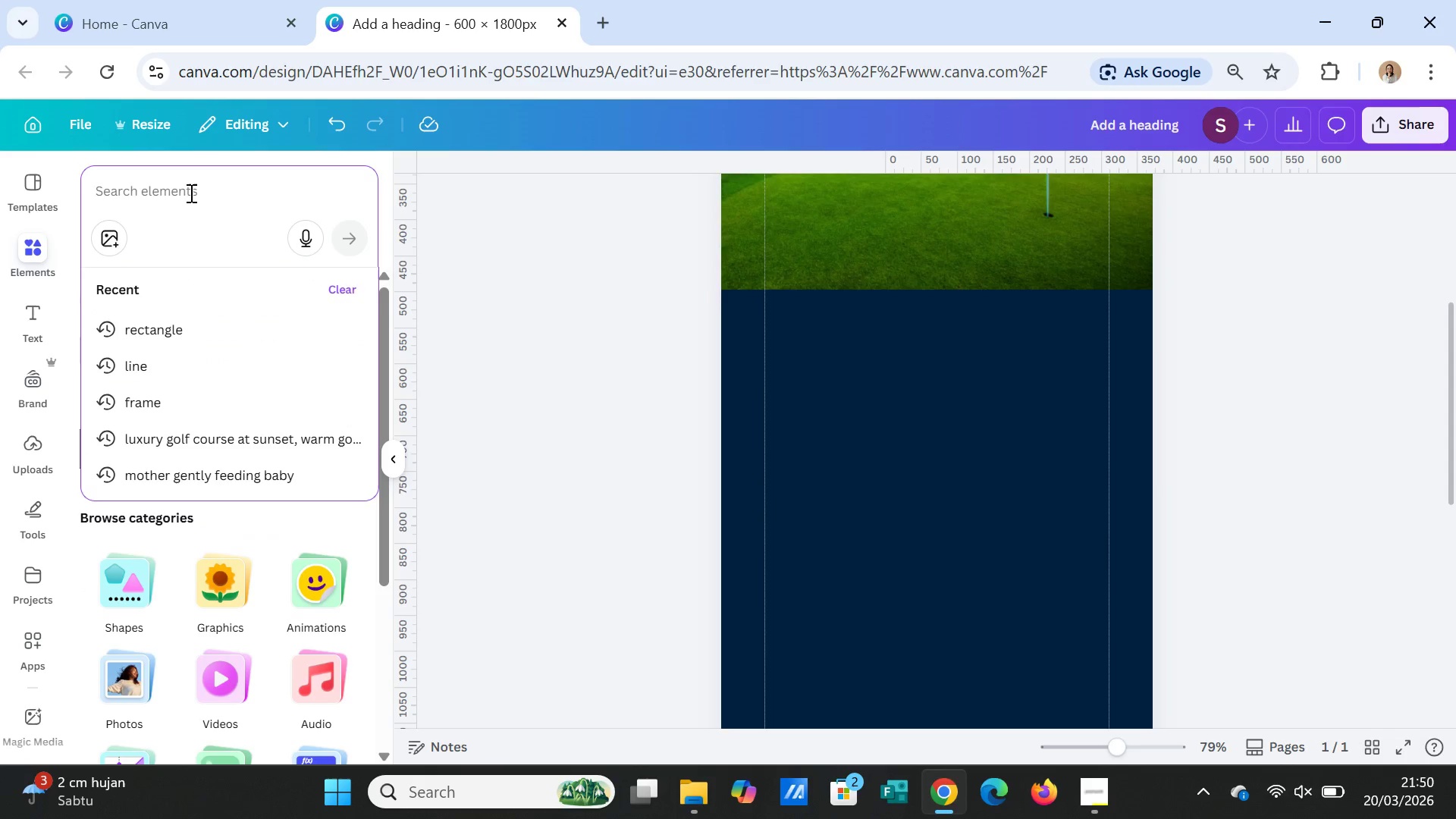 
type(shape)
 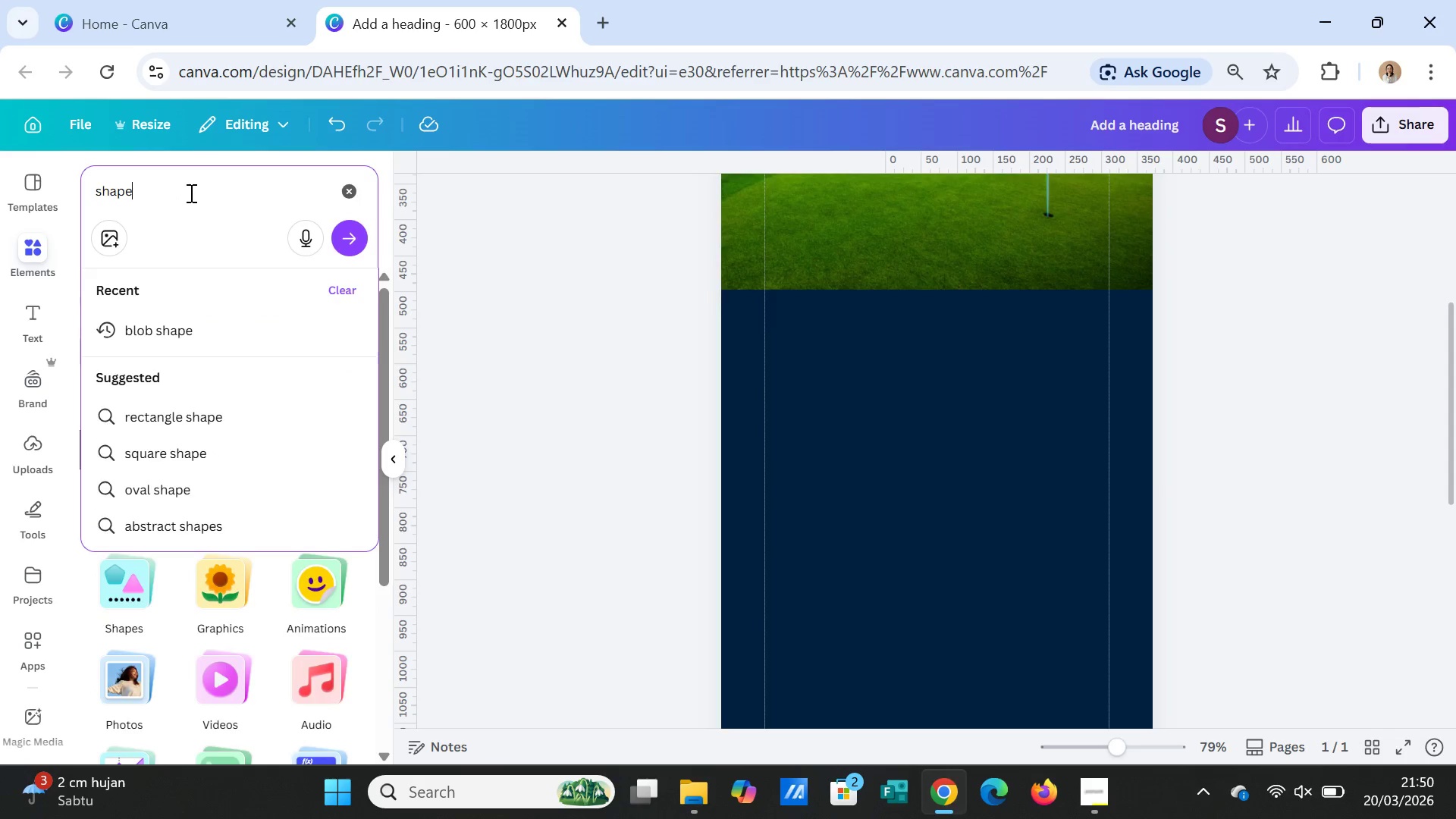 
key(Enter)
 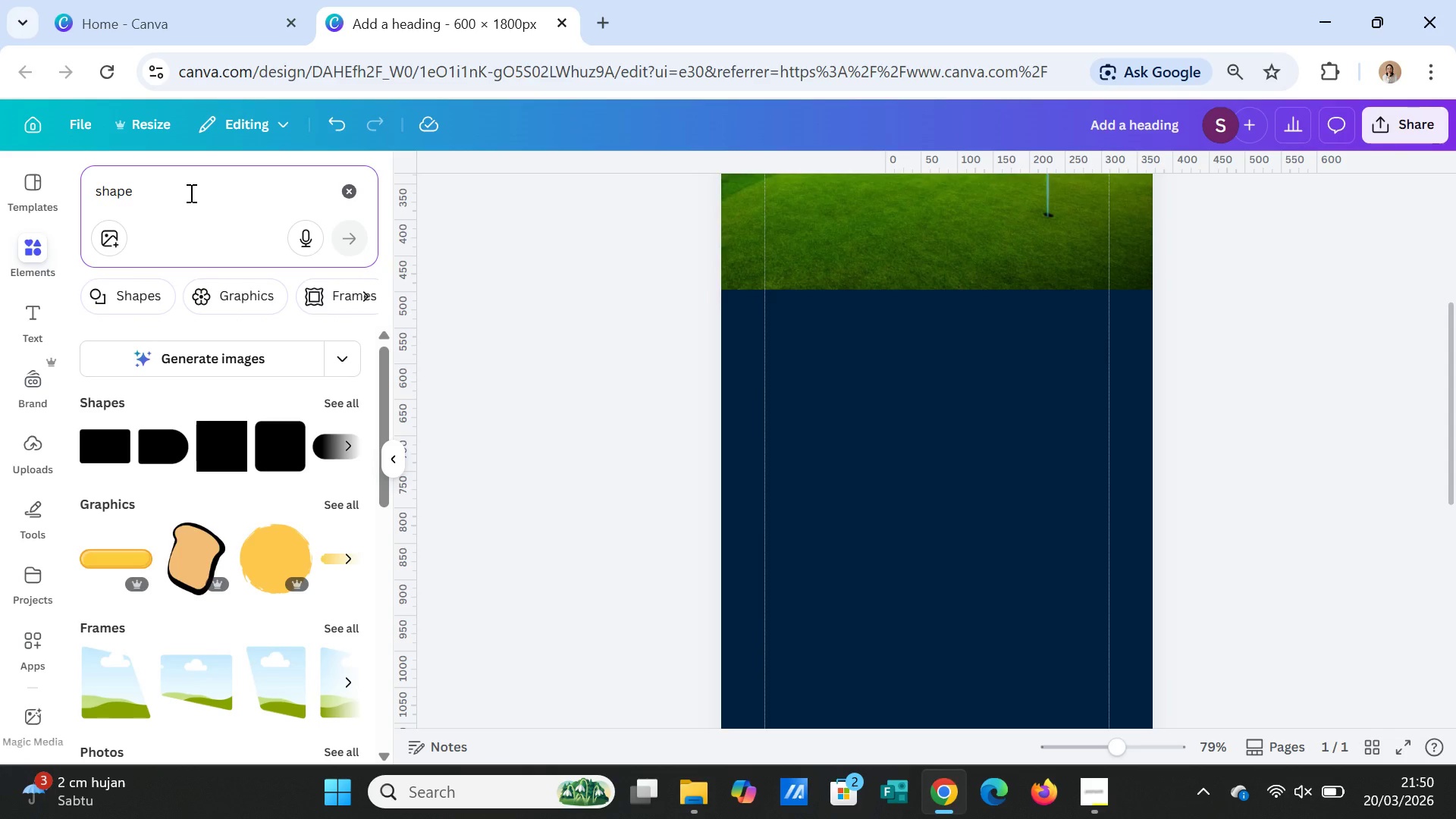 
wait(9.59)
 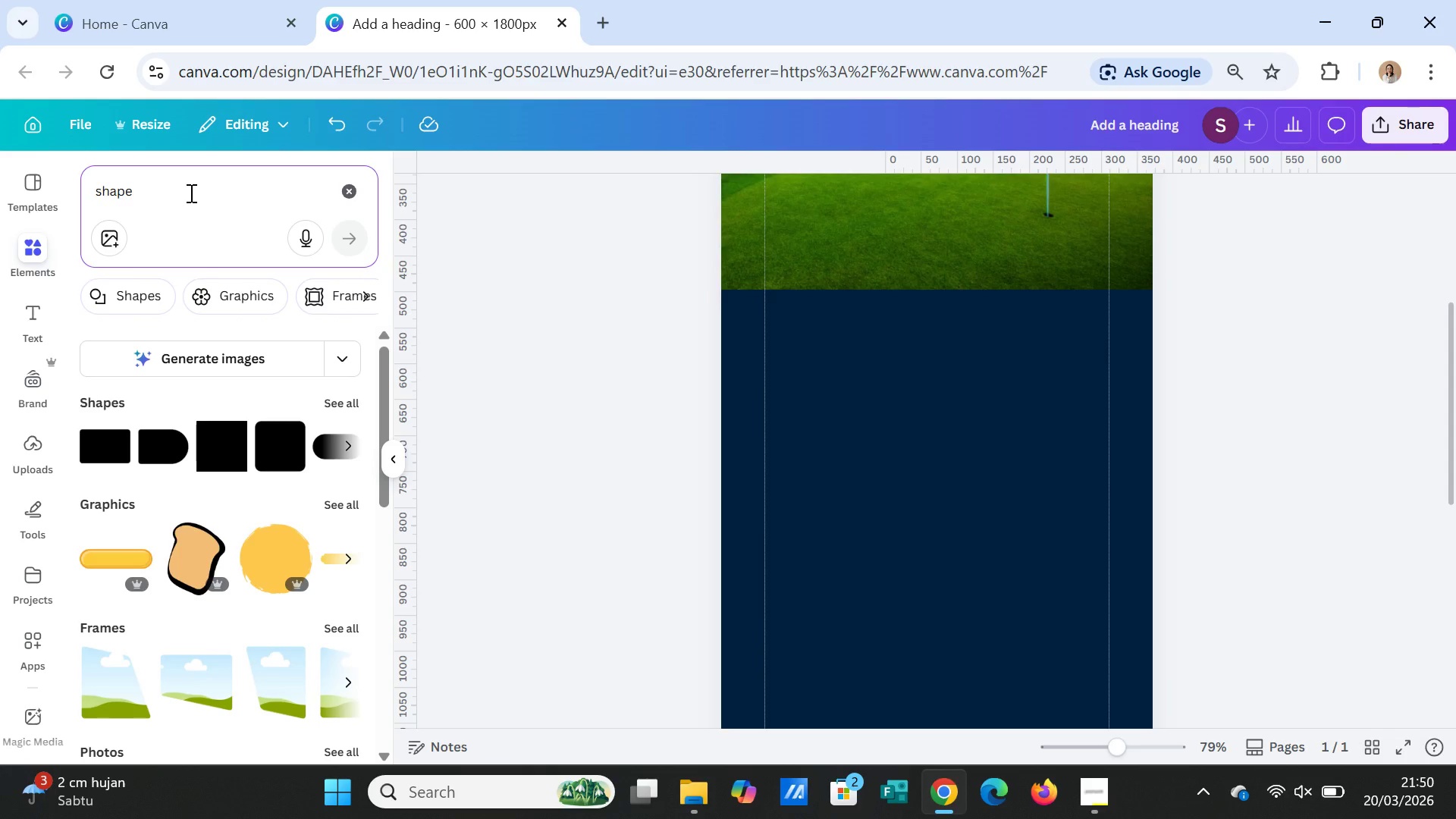 
left_click_drag(start_coordinate=[964, 593], to_coordinate=[965, 374])
 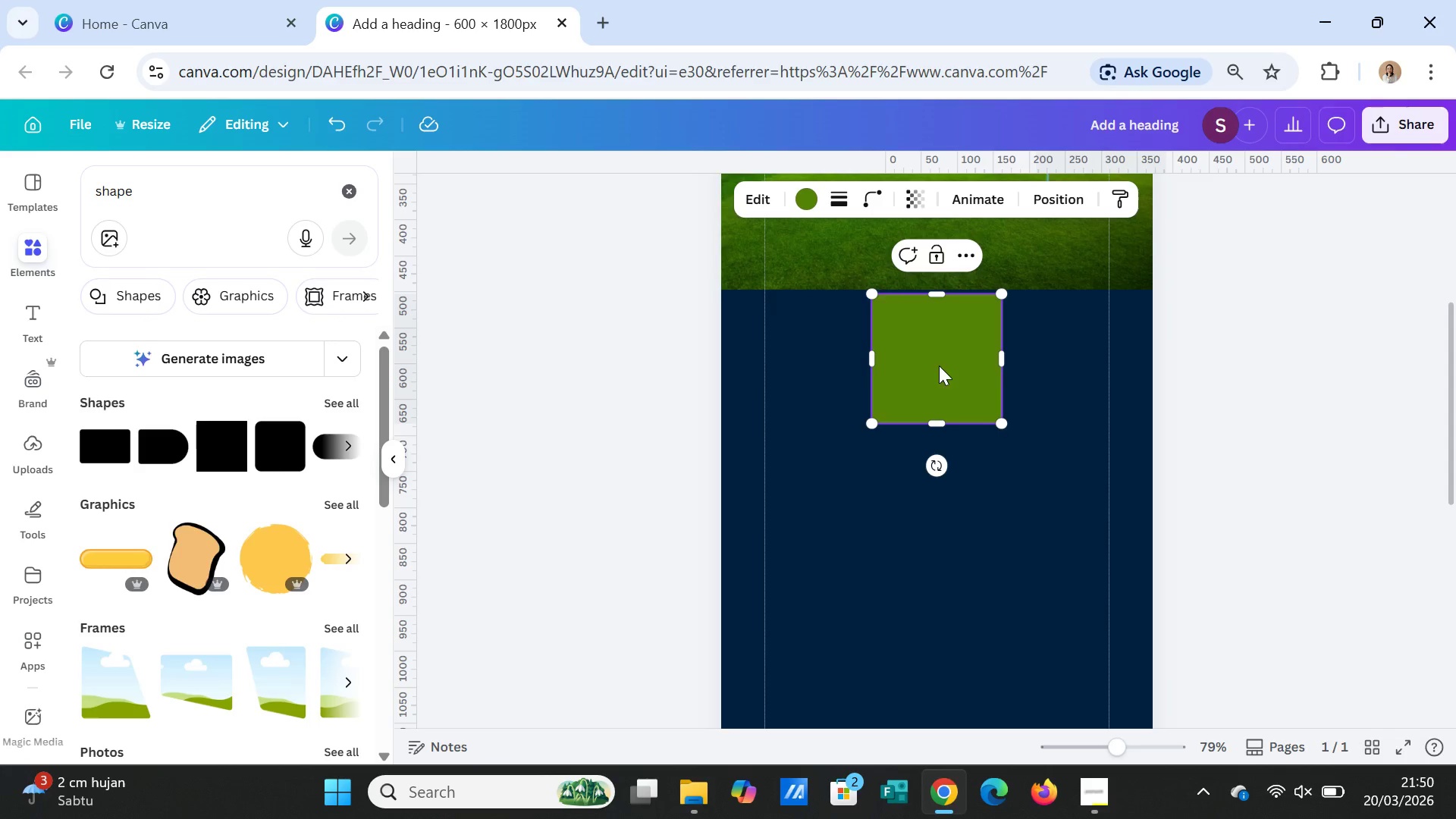 
left_click([1079, 401])
 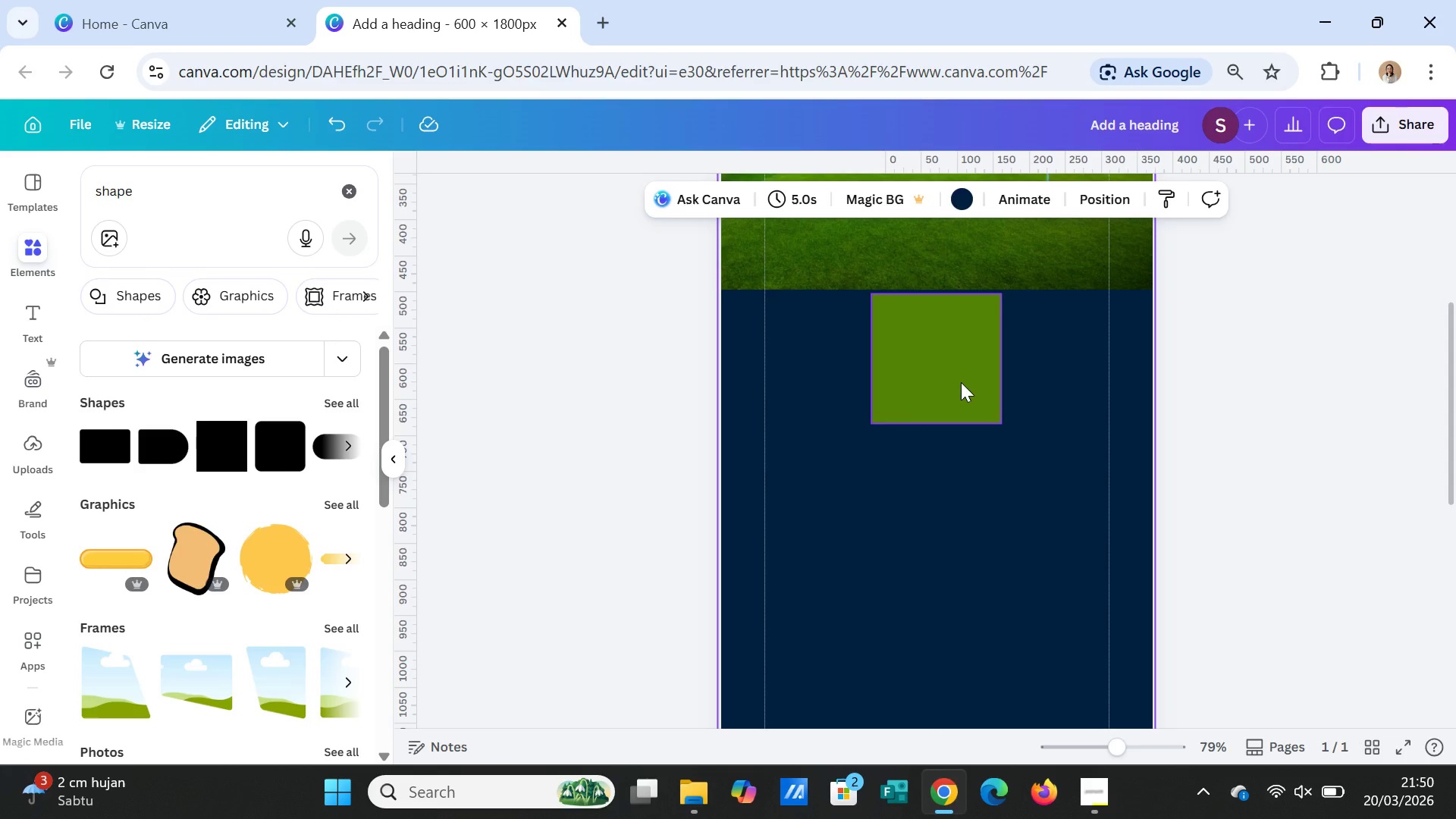 
left_click_drag(start_coordinate=[961, 382], to_coordinate=[961, 390])
 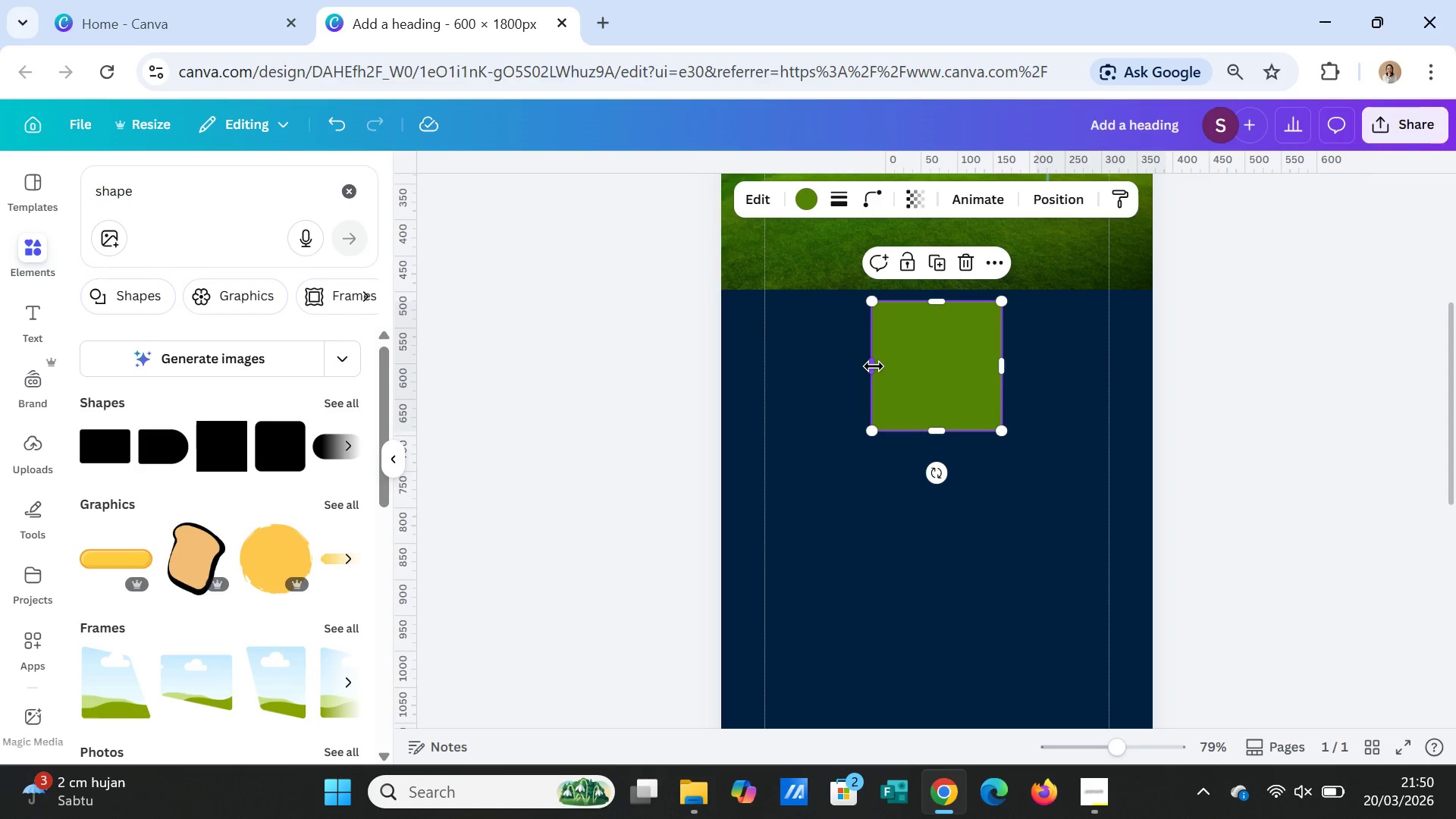 
left_click_drag(start_coordinate=[874, 366], to_coordinate=[725, 365])
 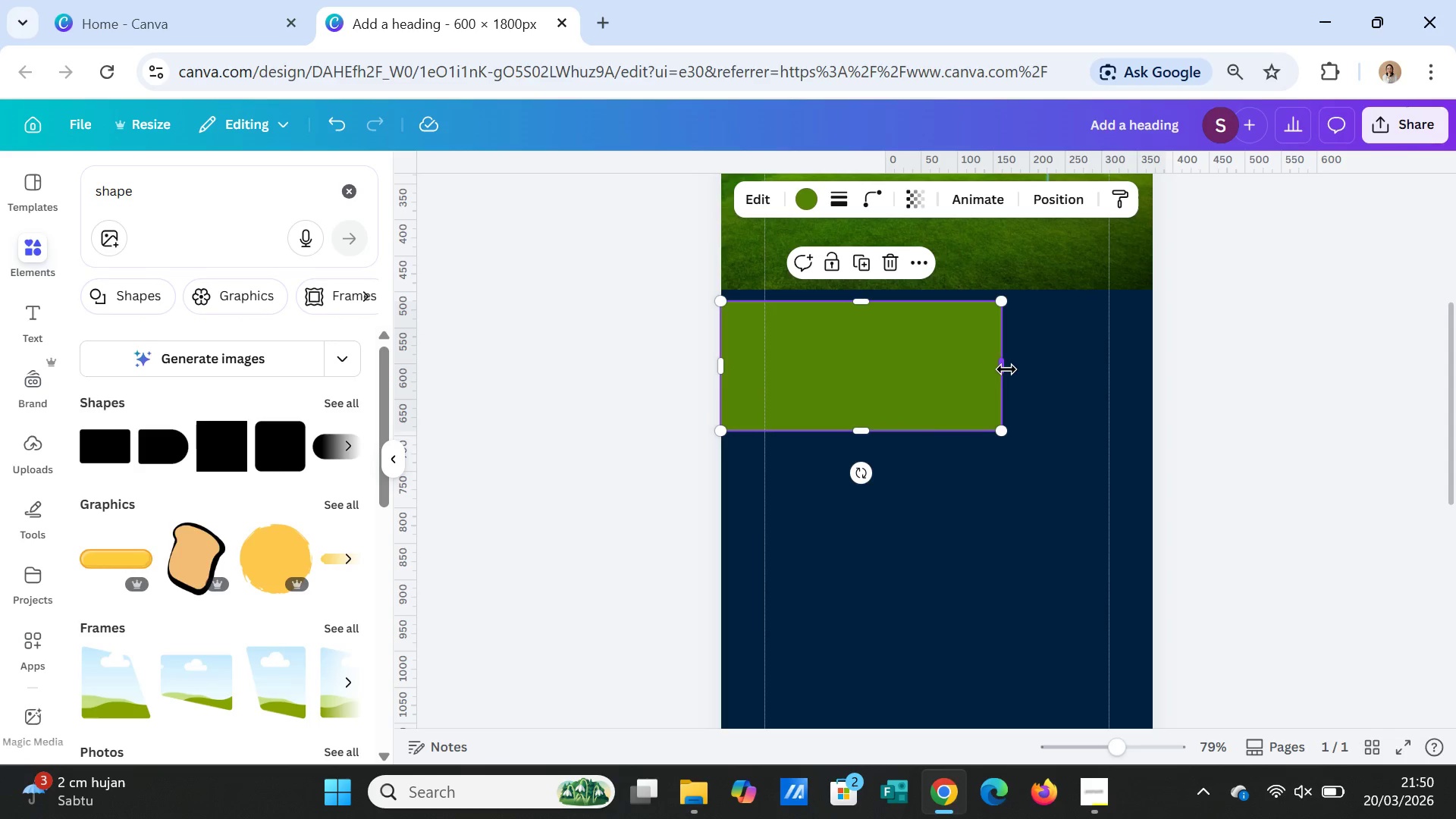 
left_click_drag(start_coordinate=[1006, 369], to_coordinate=[1155, 365])
 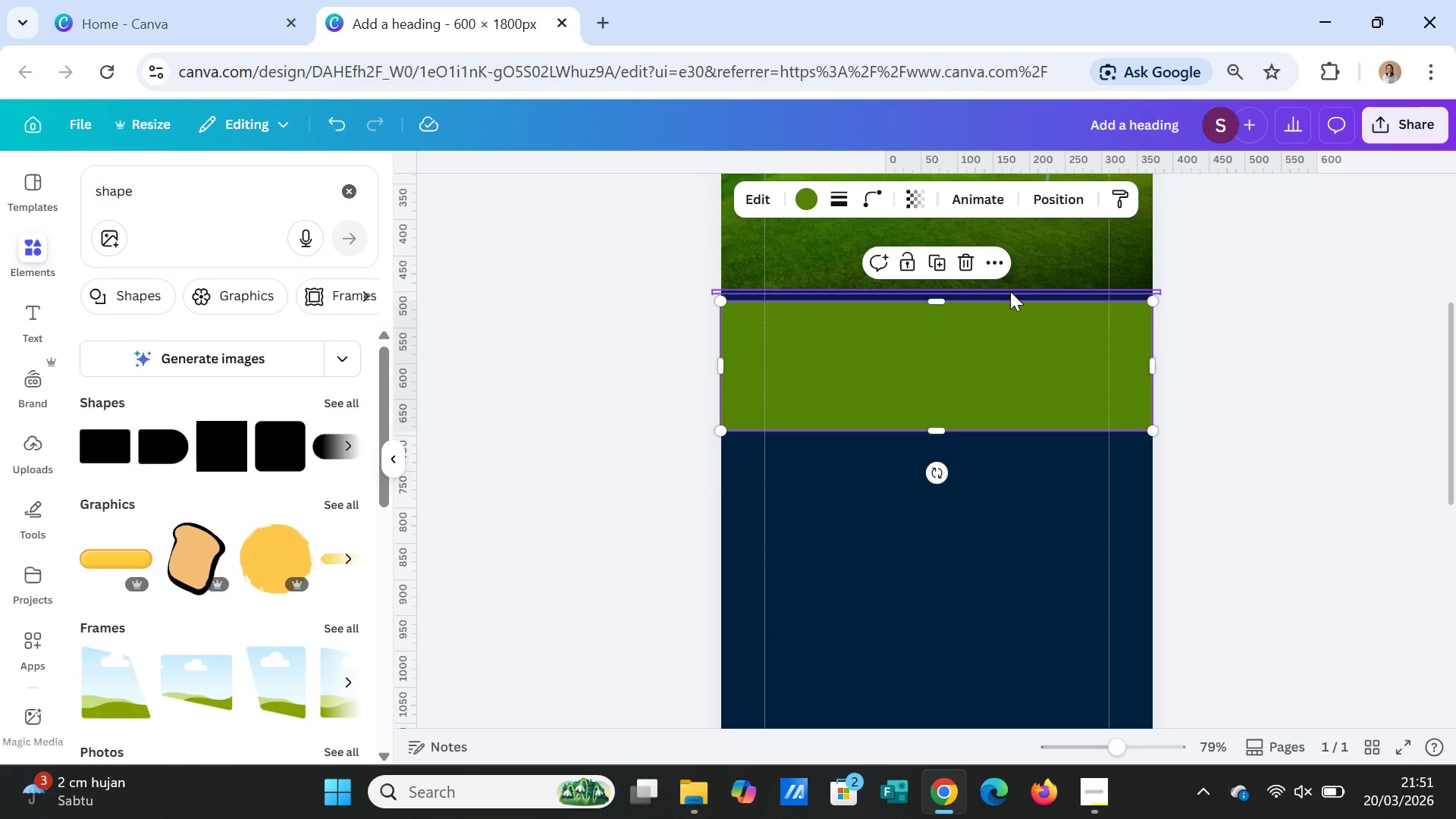 
left_click([1010, 291])
 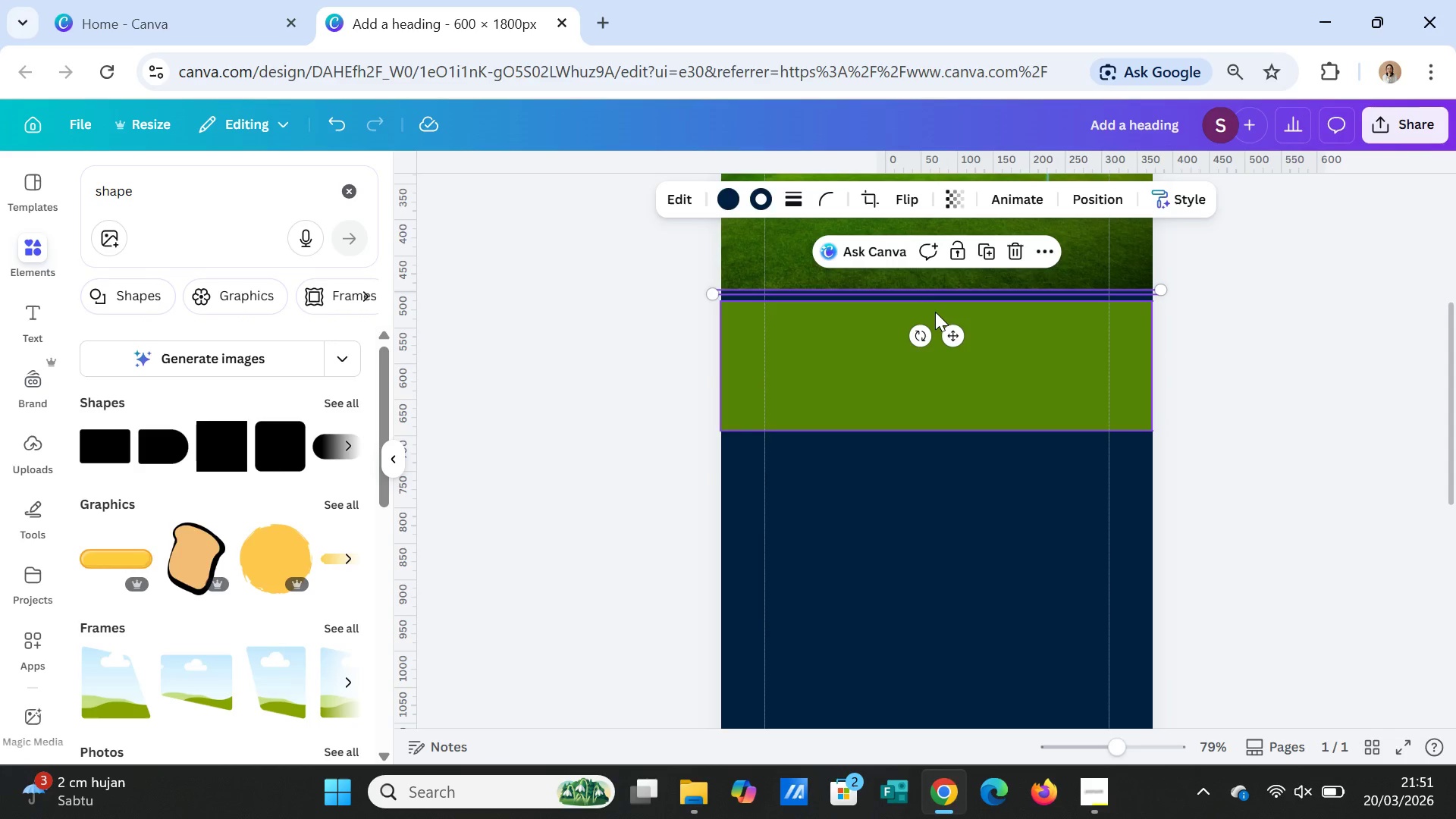 
left_click([937, 315])
 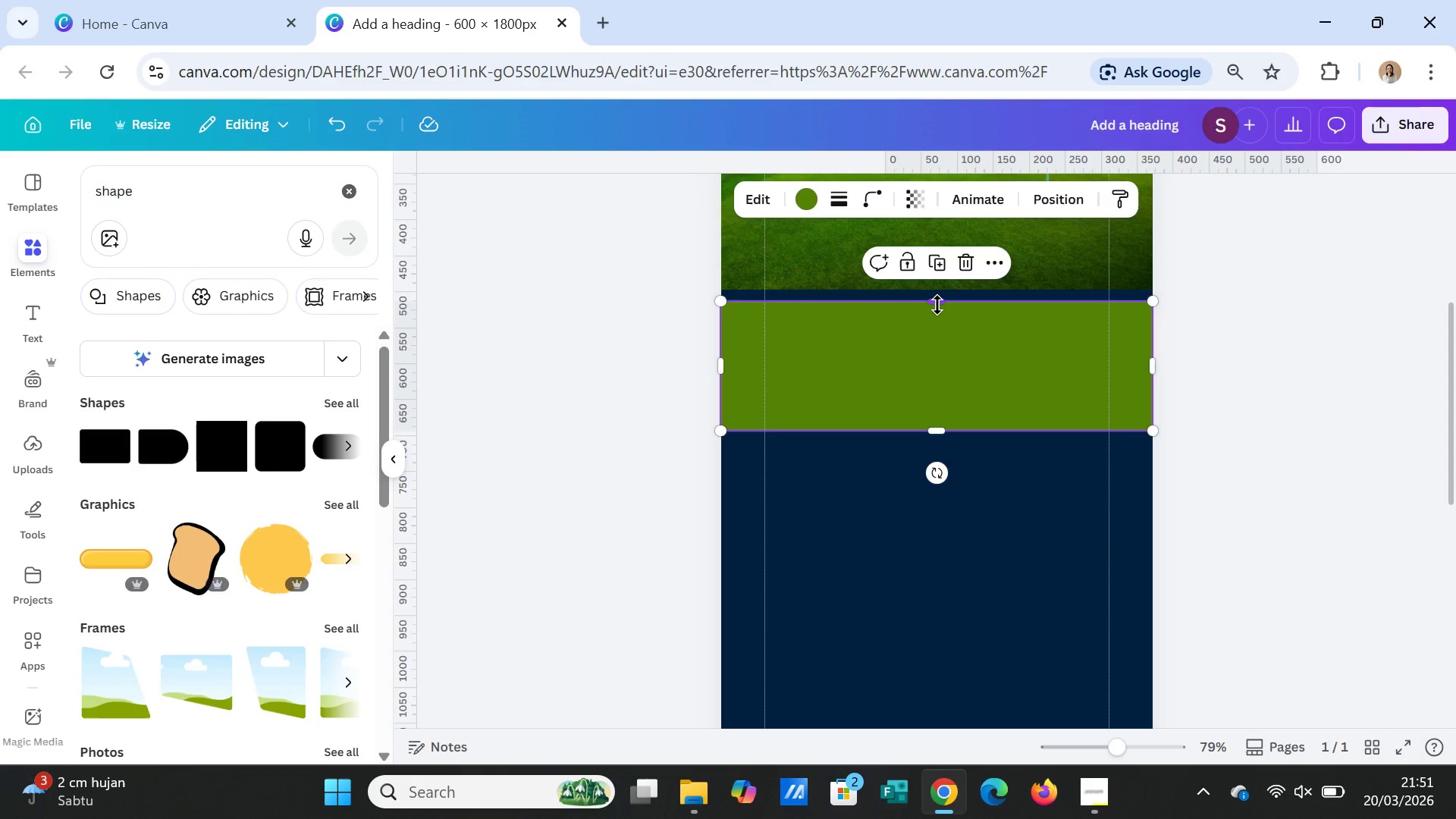 
left_click_drag(start_coordinate=[937, 305], to_coordinate=[937, 293])
 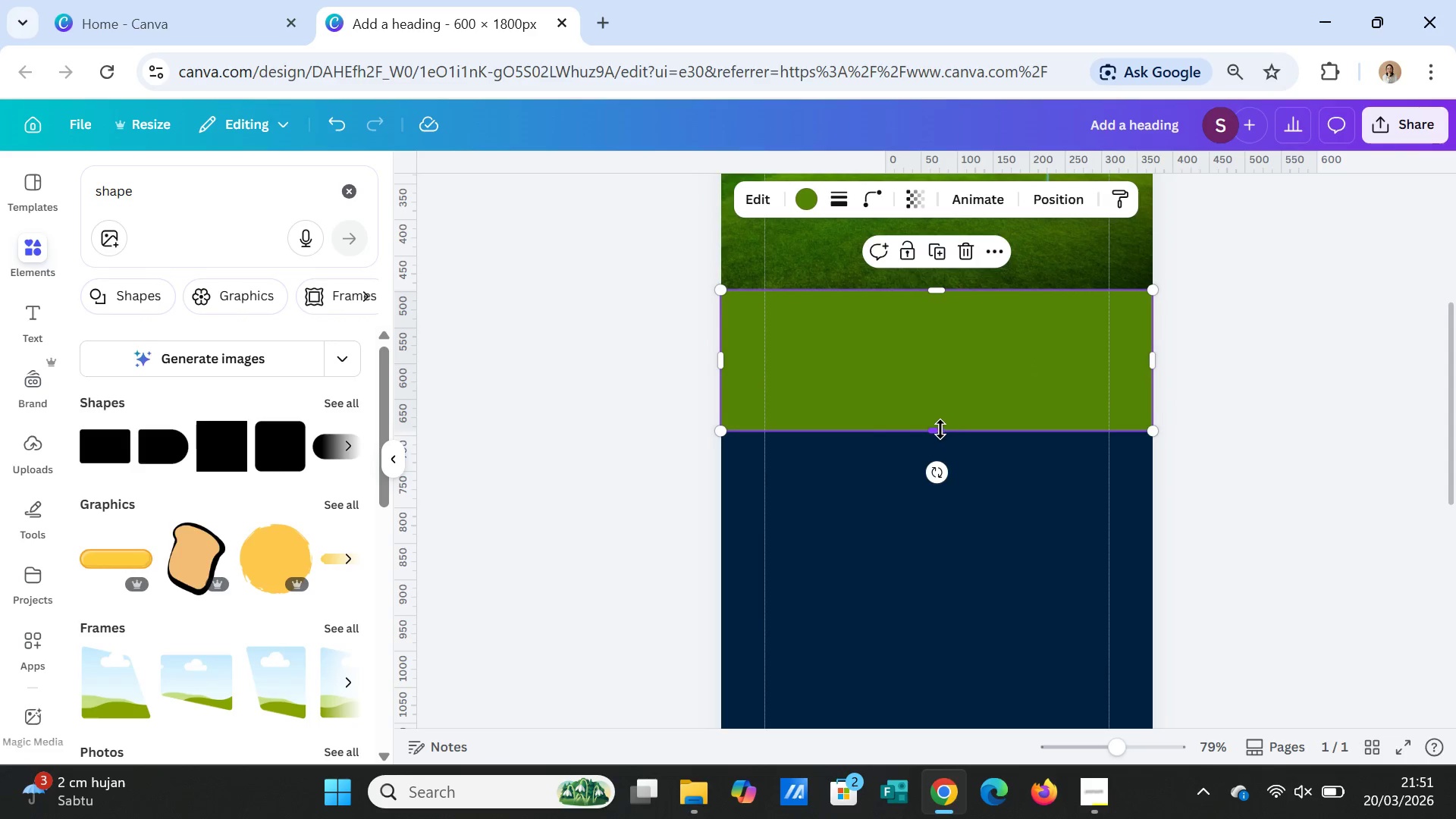 
left_click_drag(start_coordinate=[940, 429], to_coordinate=[924, 652])
 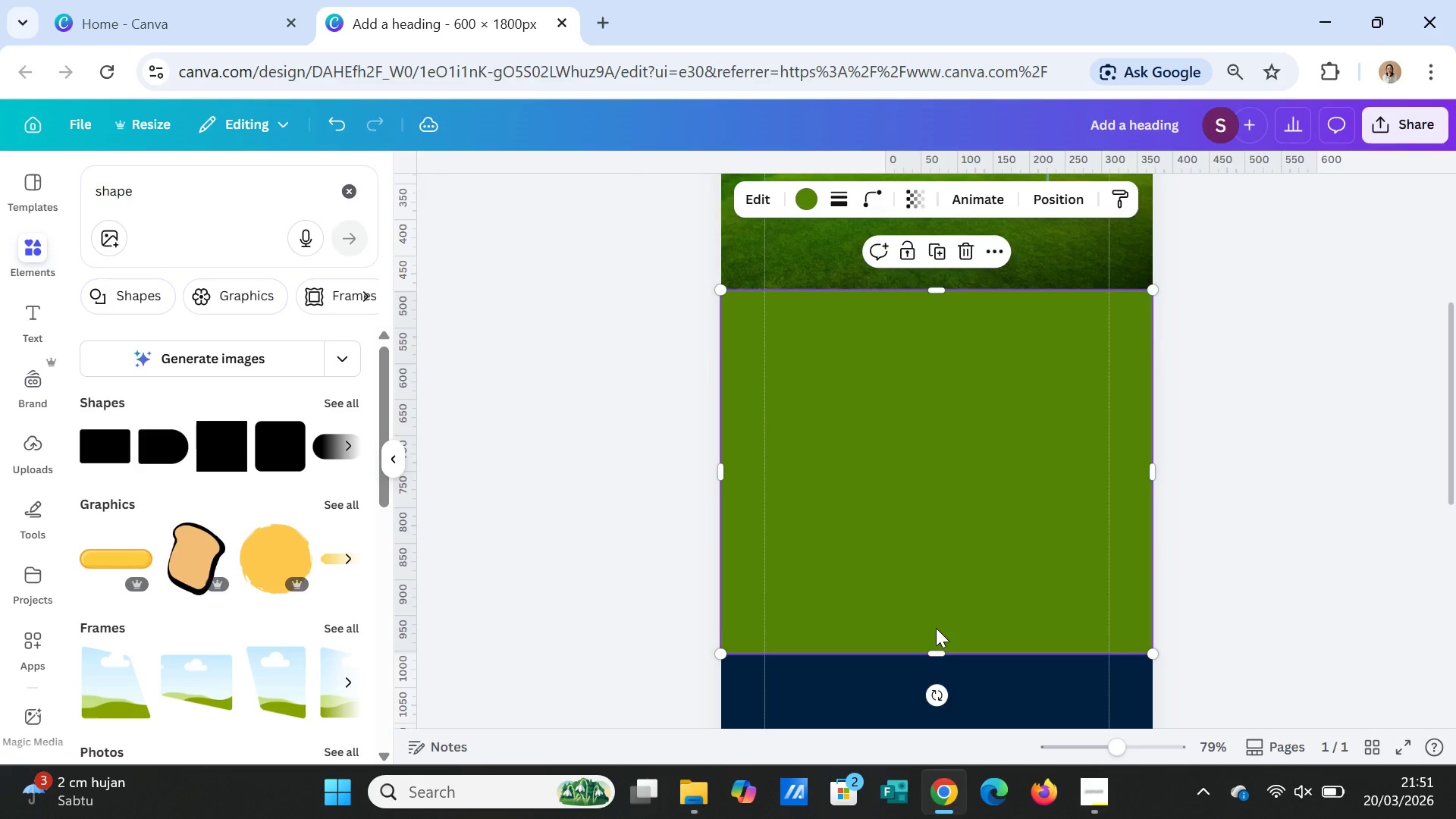 
scroll: coordinate [952, 557], scroll_direction: down, amount: 4.0
 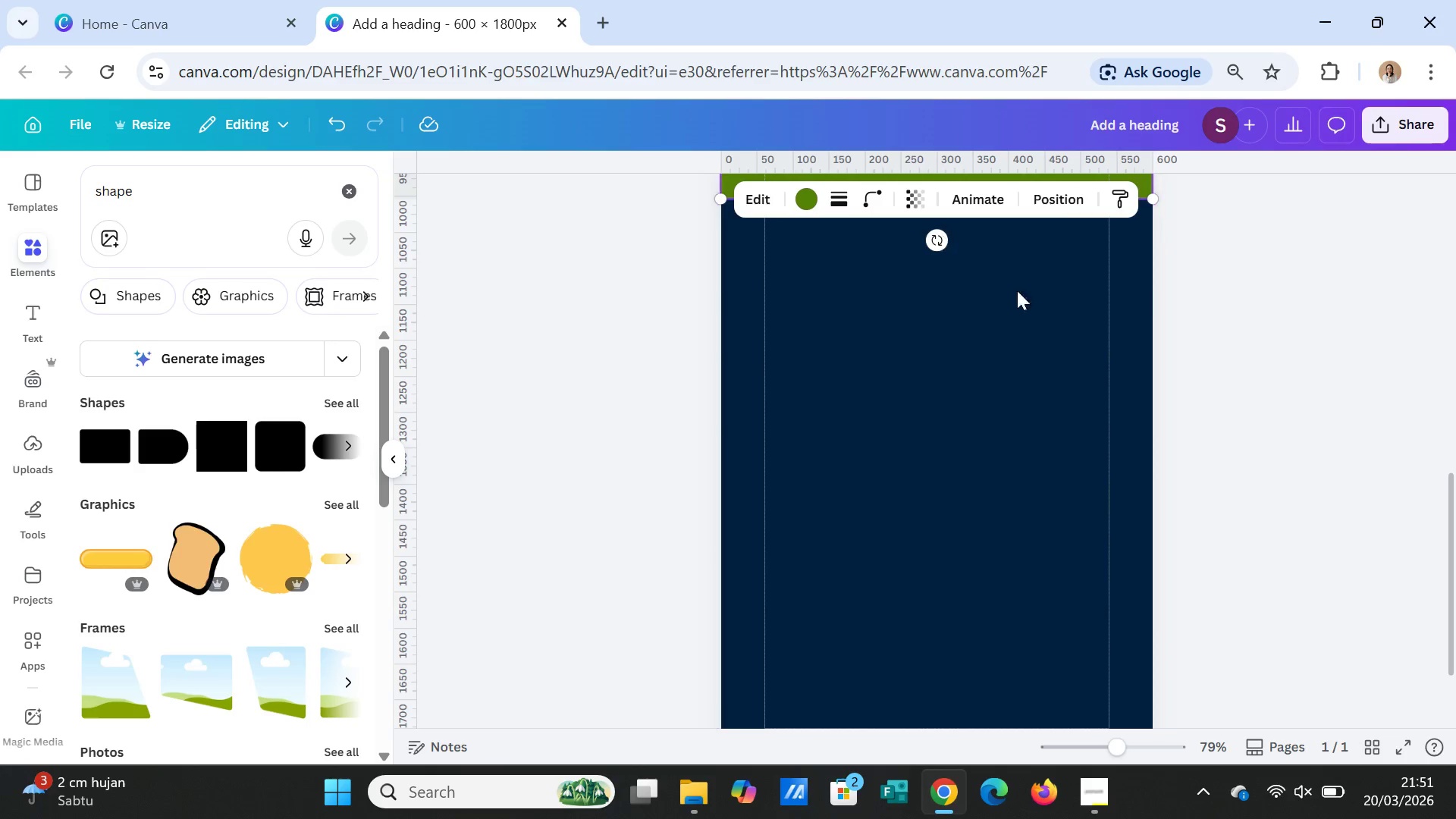 
scroll: coordinate [1040, 345], scroll_direction: up, amount: 2.0
 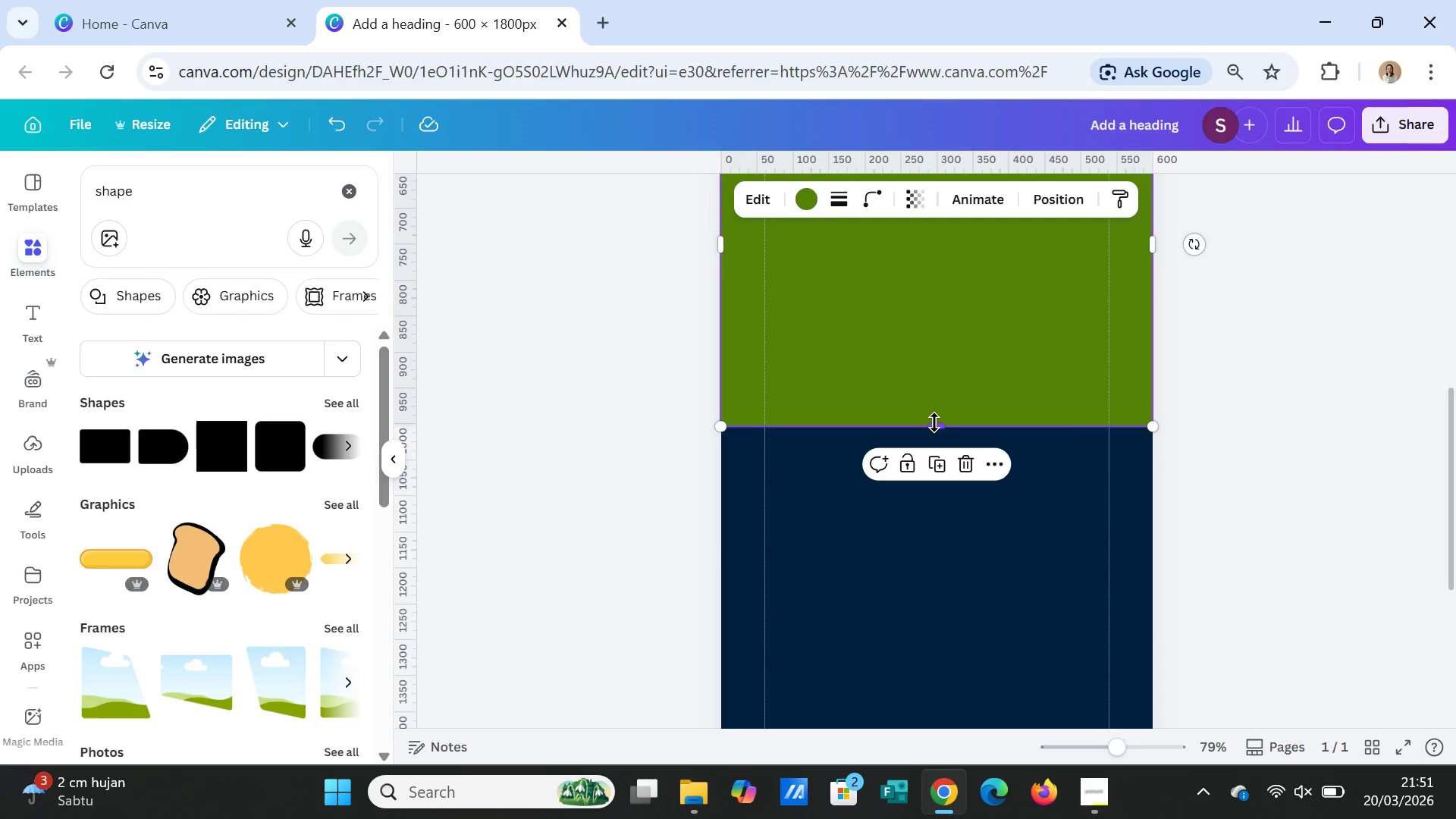 
left_click_drag(start_coordinate=[934, 422], to_coordinate=[940, 632])
 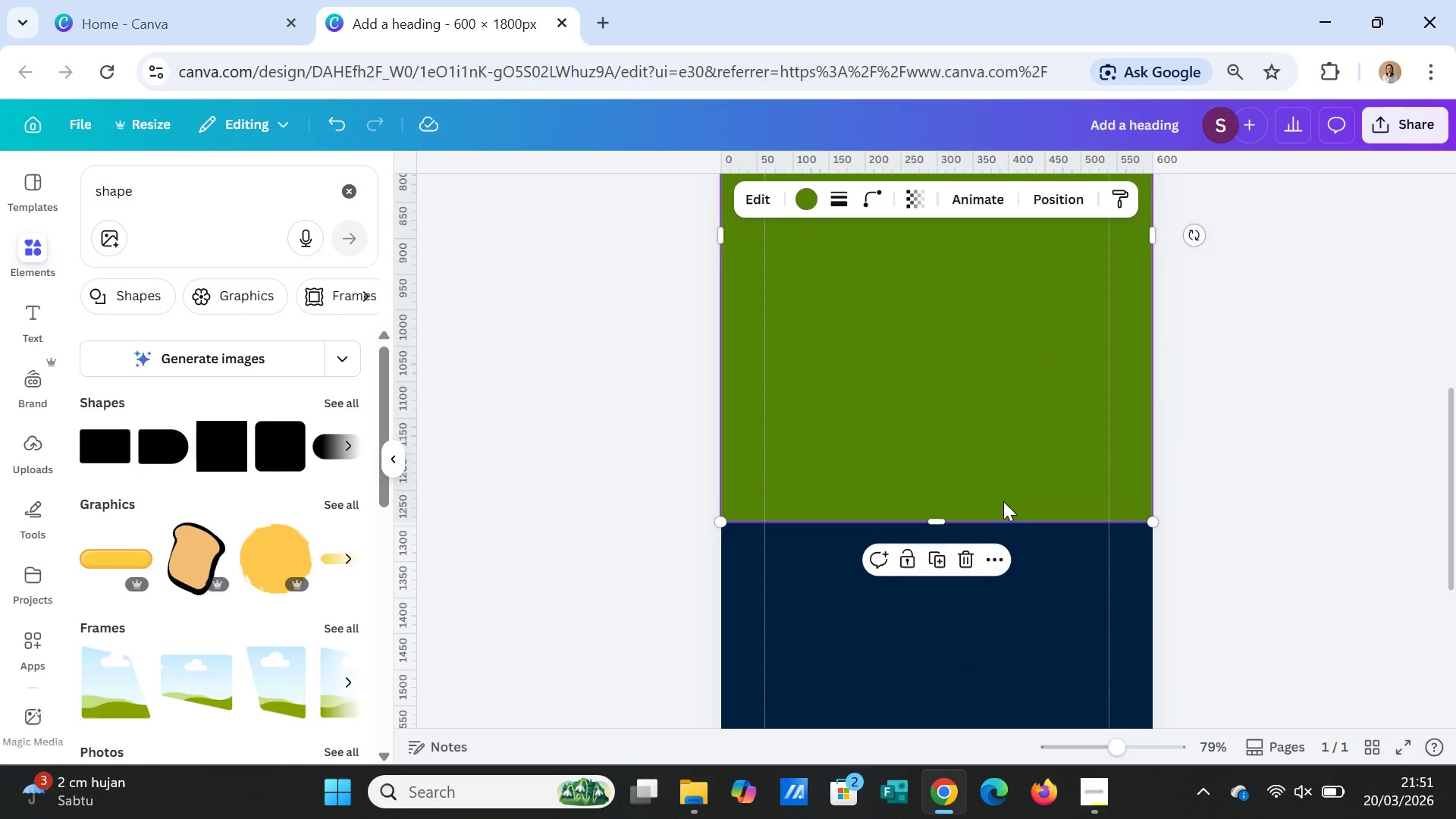 
scroll: coordinate [1005, 485], scroll_direction: down, amount: 3.0
 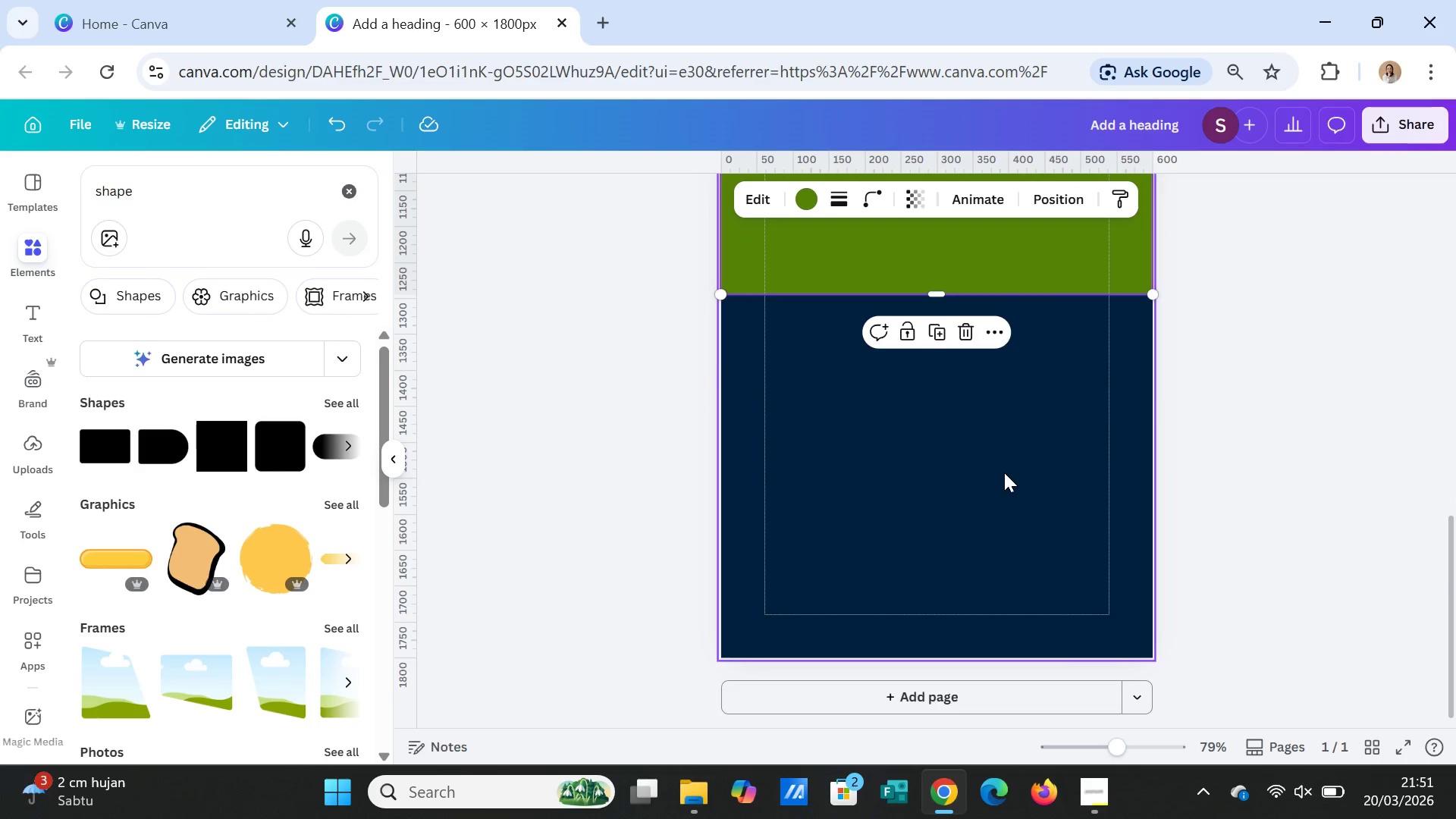 
scroll: coordinate [1004, 472], scroll_direction: up, amount: 1.0
 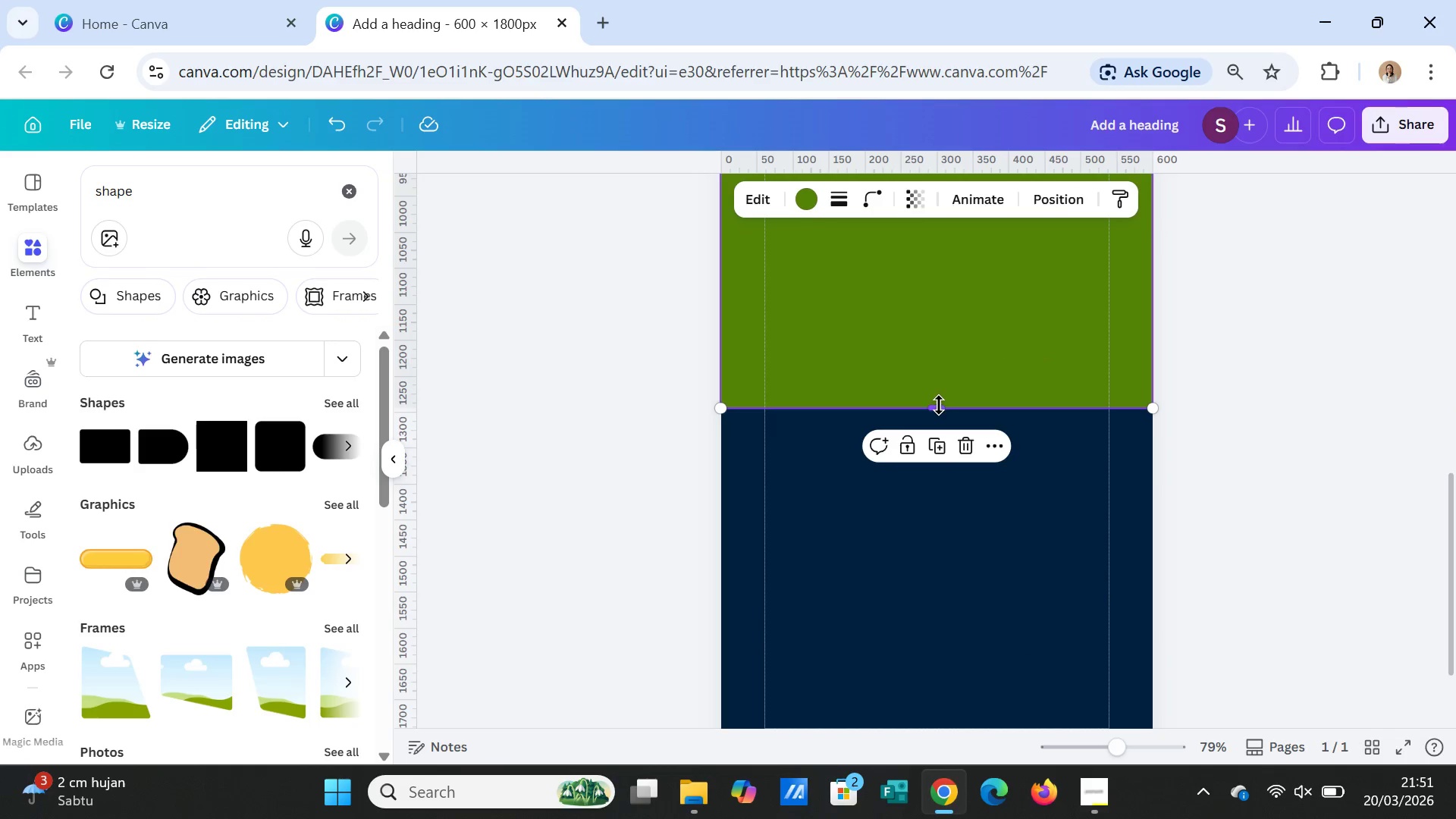 
left_click_drag(start_coordinate=[939, 405], to_coordinate=[946, 558])
 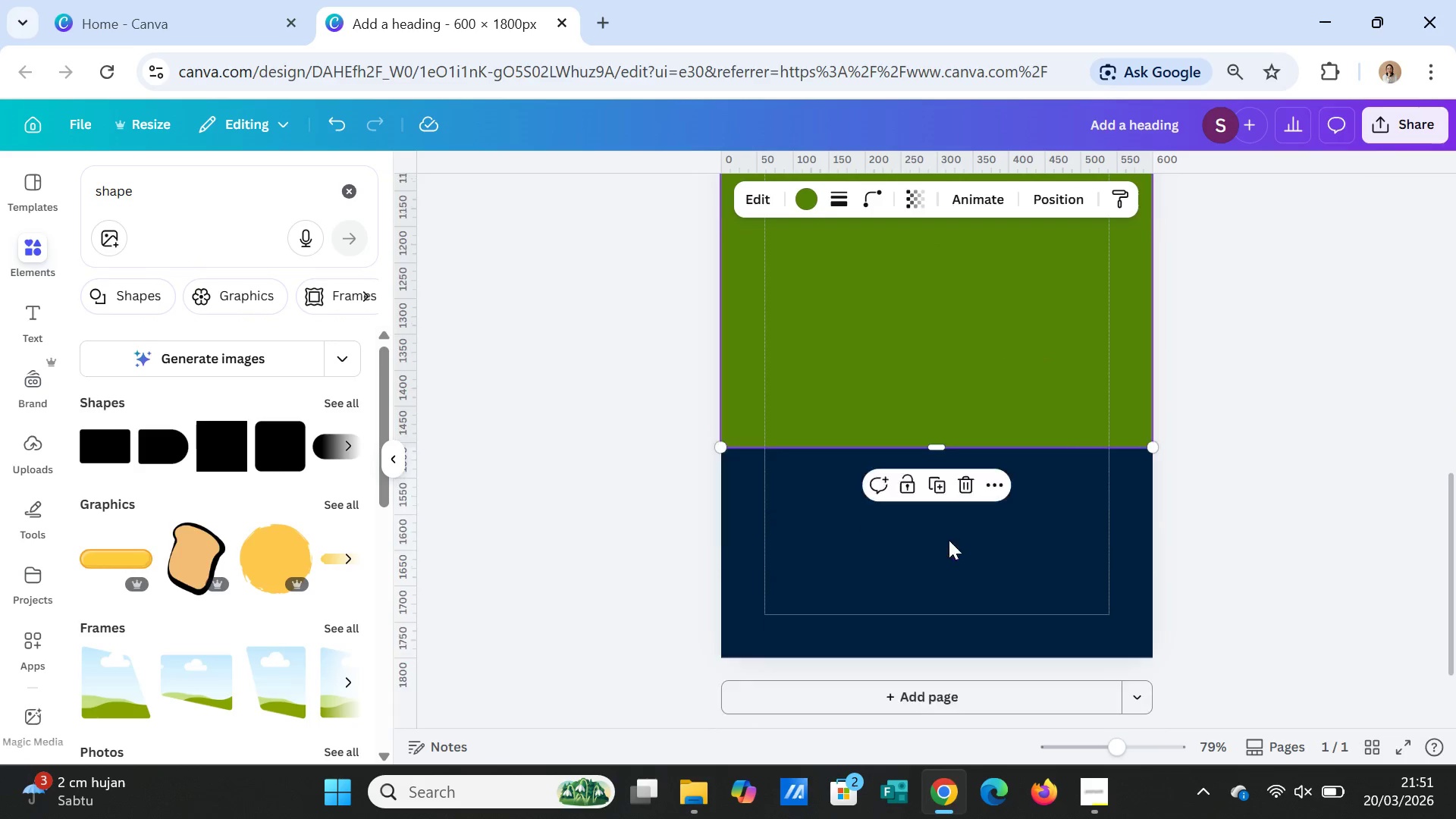 
scroll: coordinate [949, 540], scroll_direction: down, amount: 2.0
 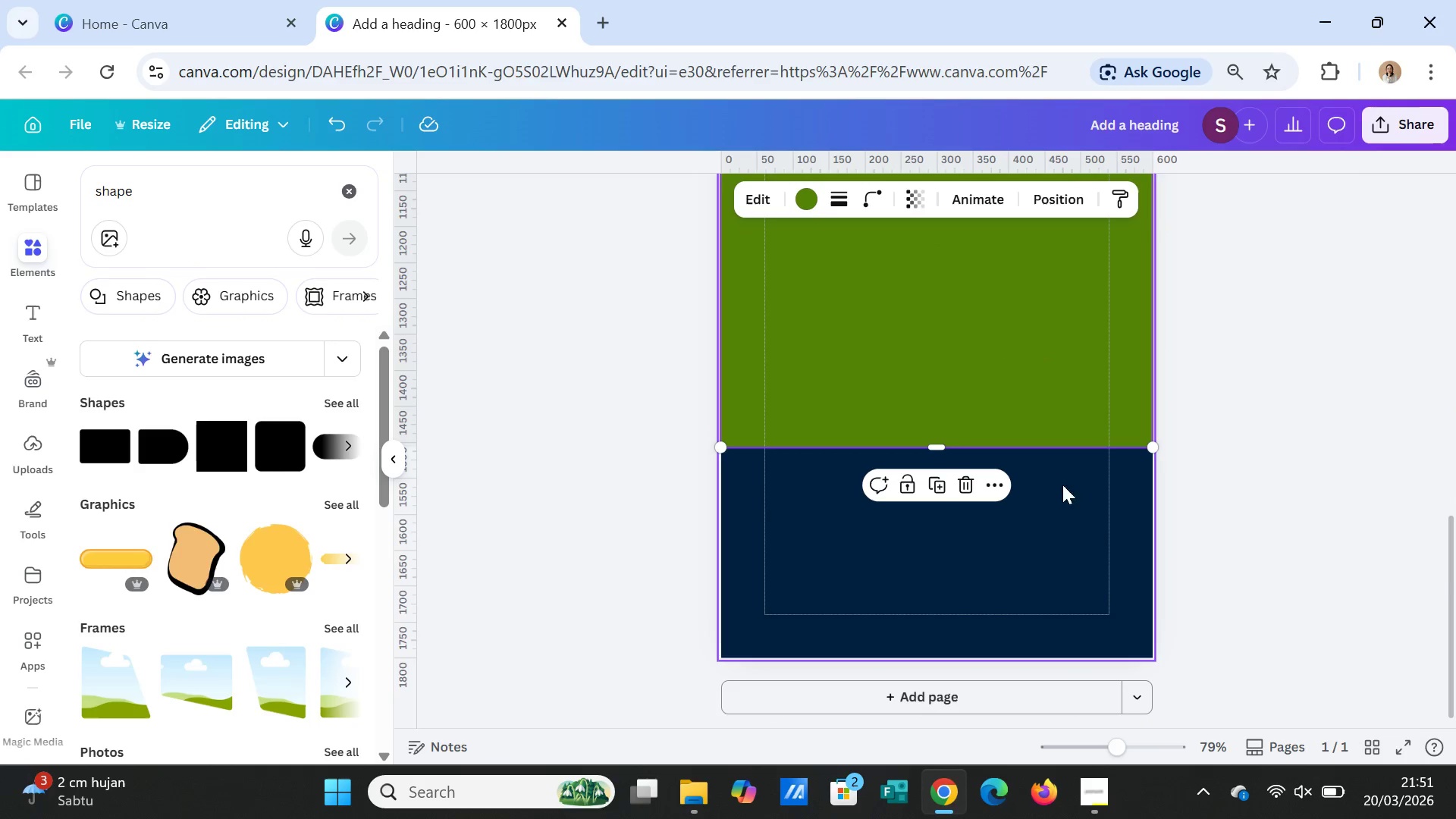 
scroll: coordinate [1329, 452], scroll_direction: up, amount: 5.0
 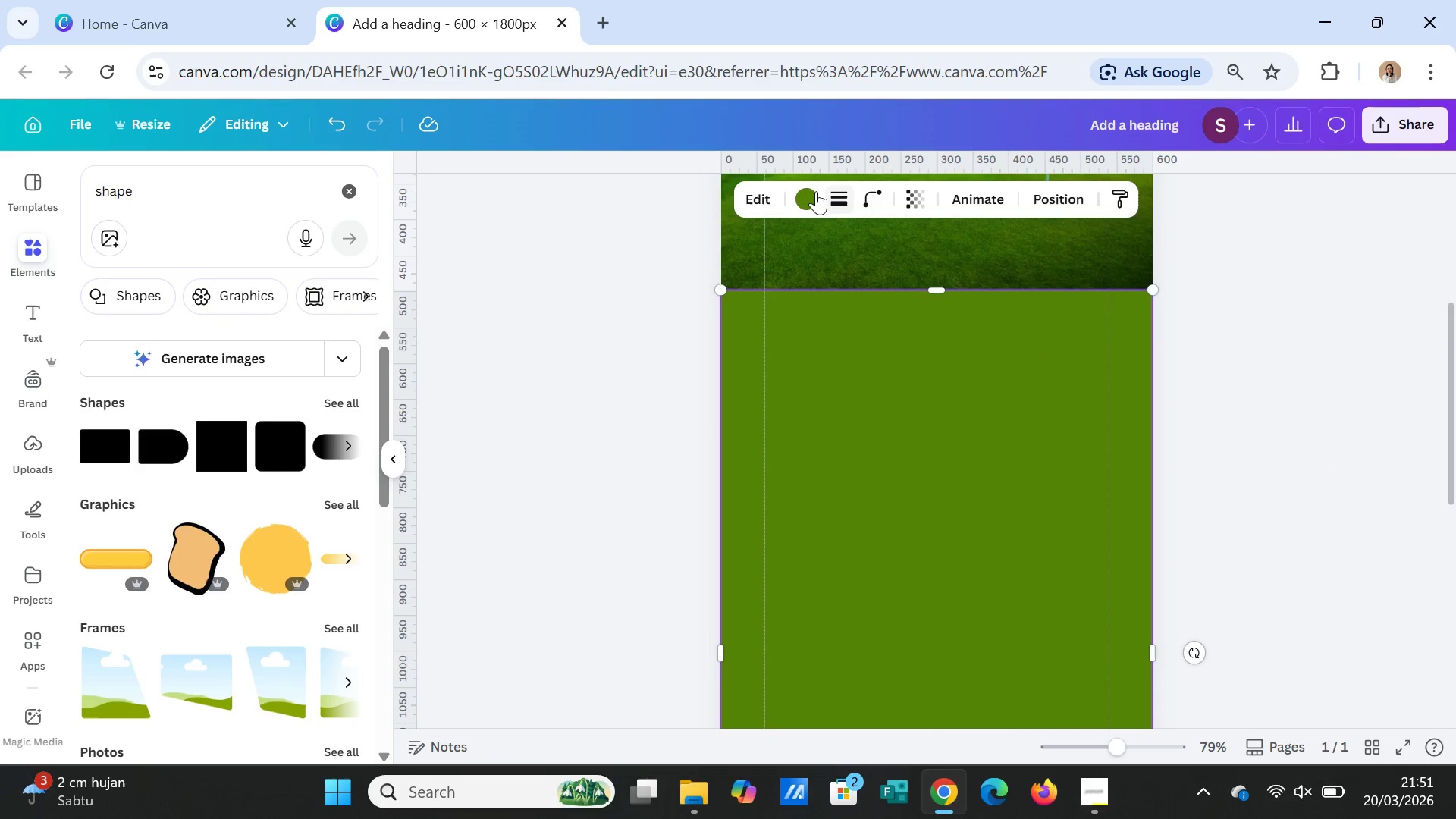 
left_click_drag(start_coordinate=[813, 193], to_coordinate=[820, 202])
 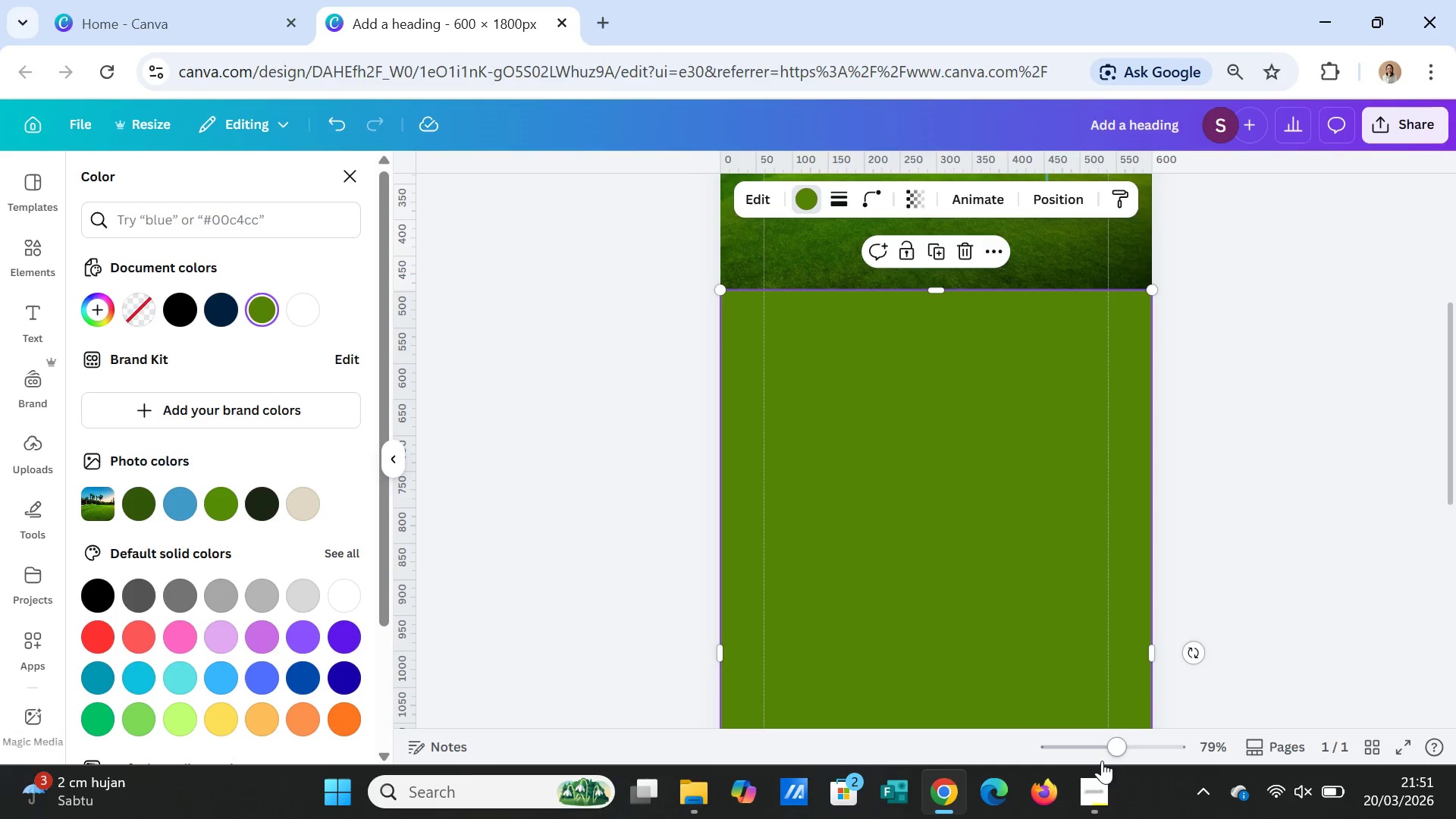 
left_click([1096, 786])